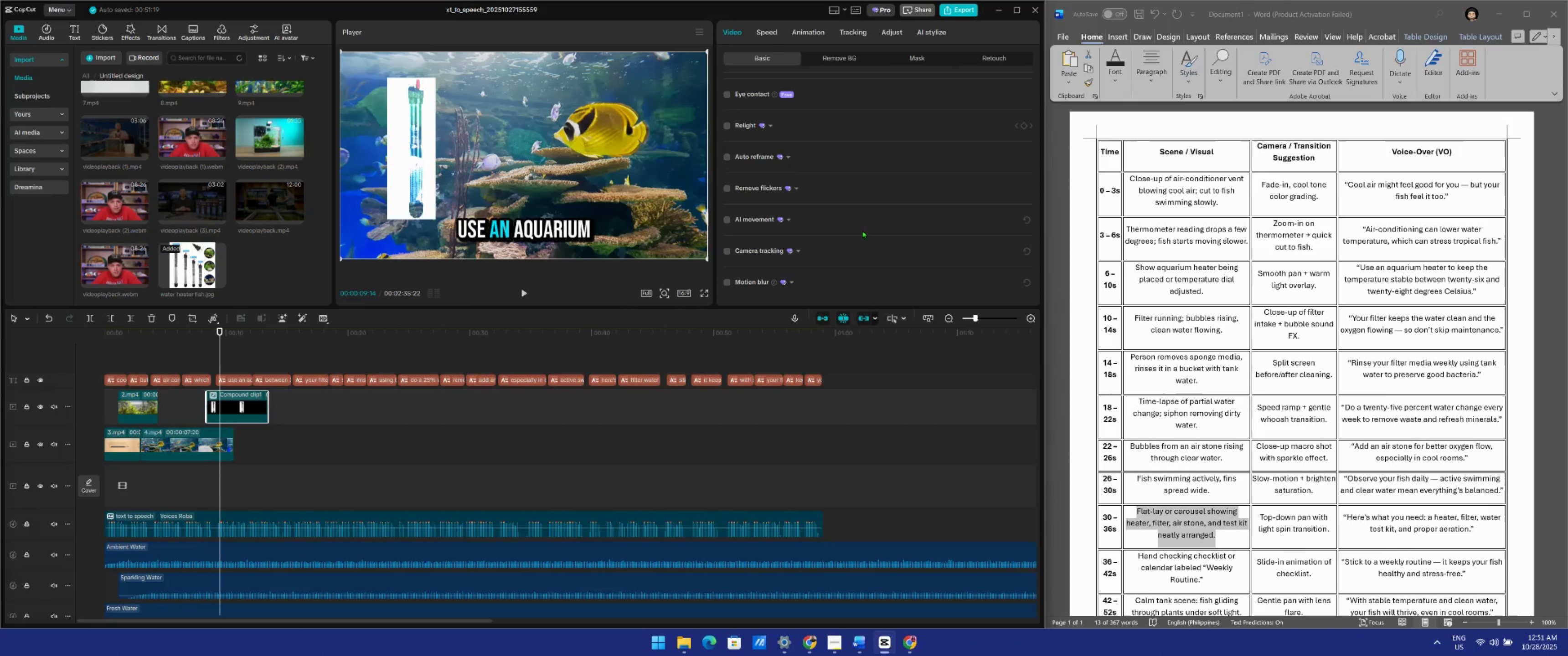 
scroll: coordinate [851, 175], scroll_direction: up, amount: 7.0
 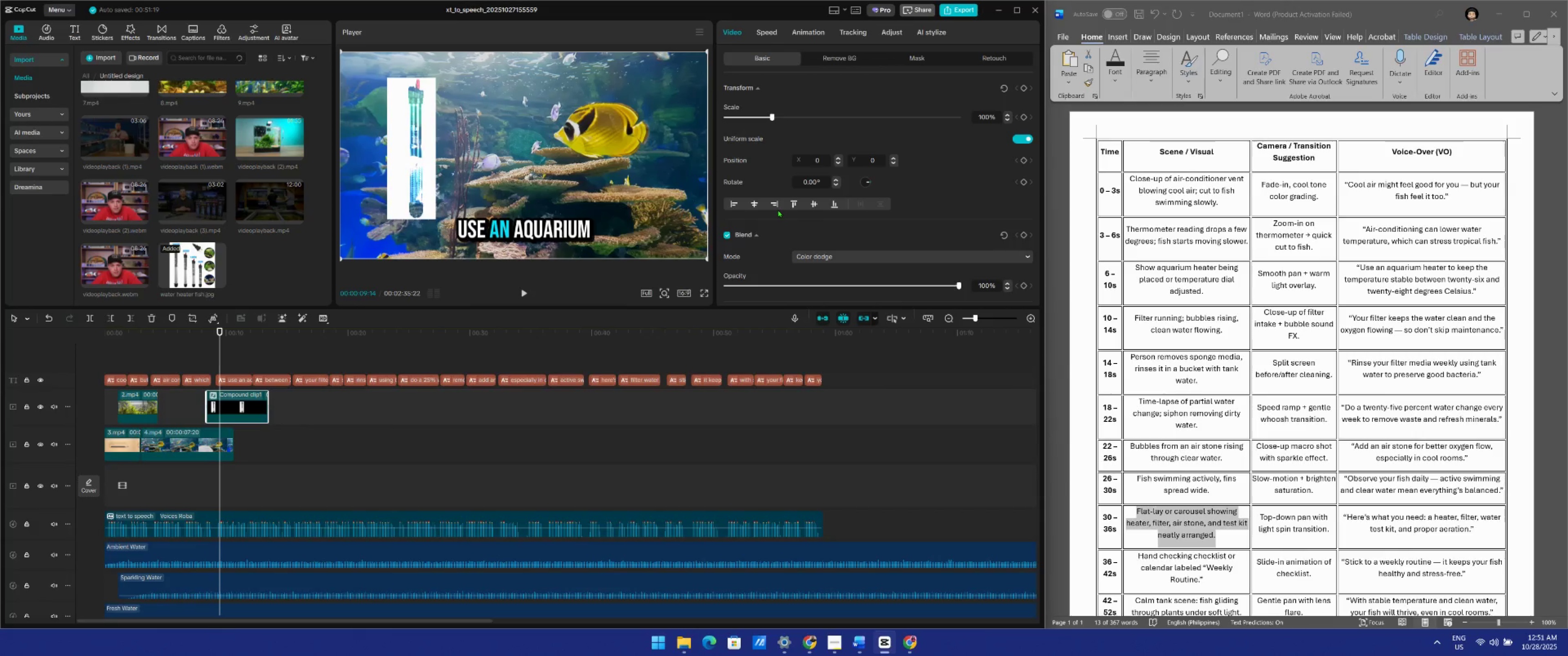 
key(Alt+G)
 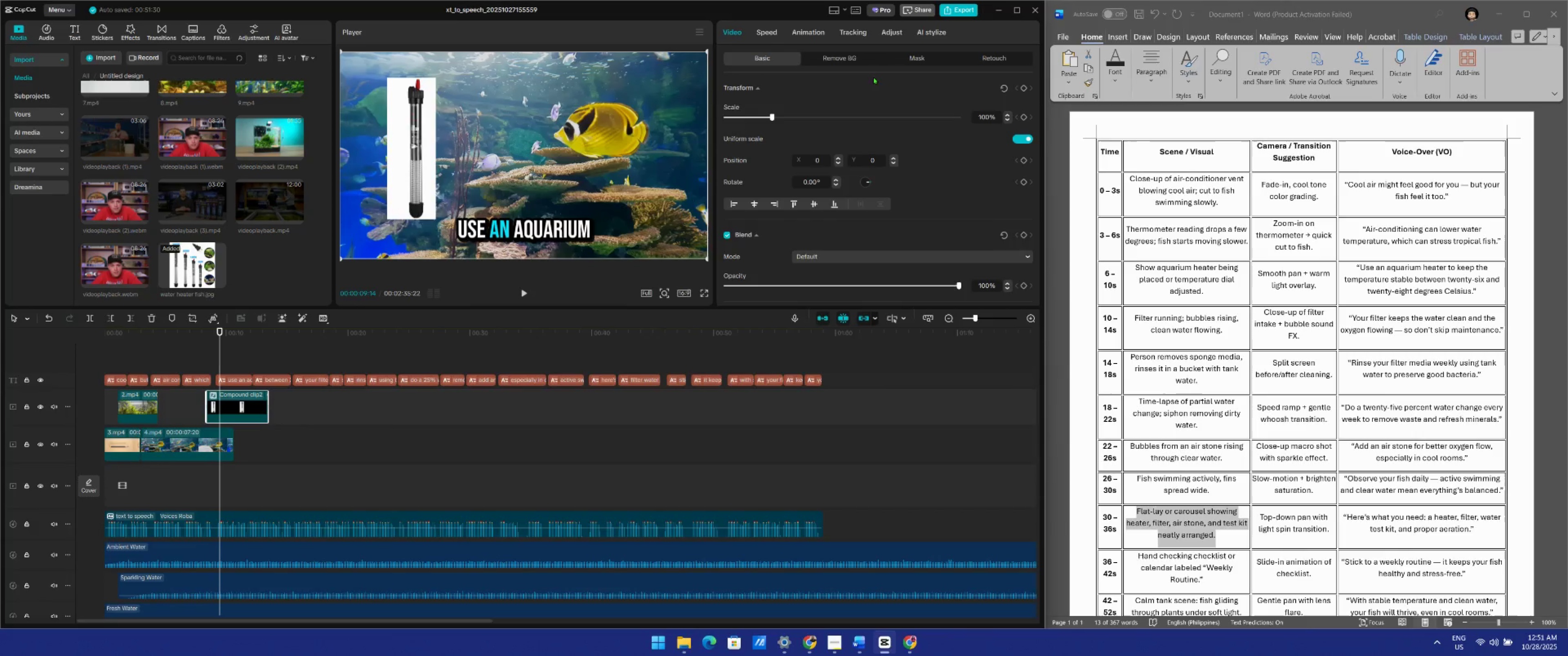 
left_click([859, 57])
 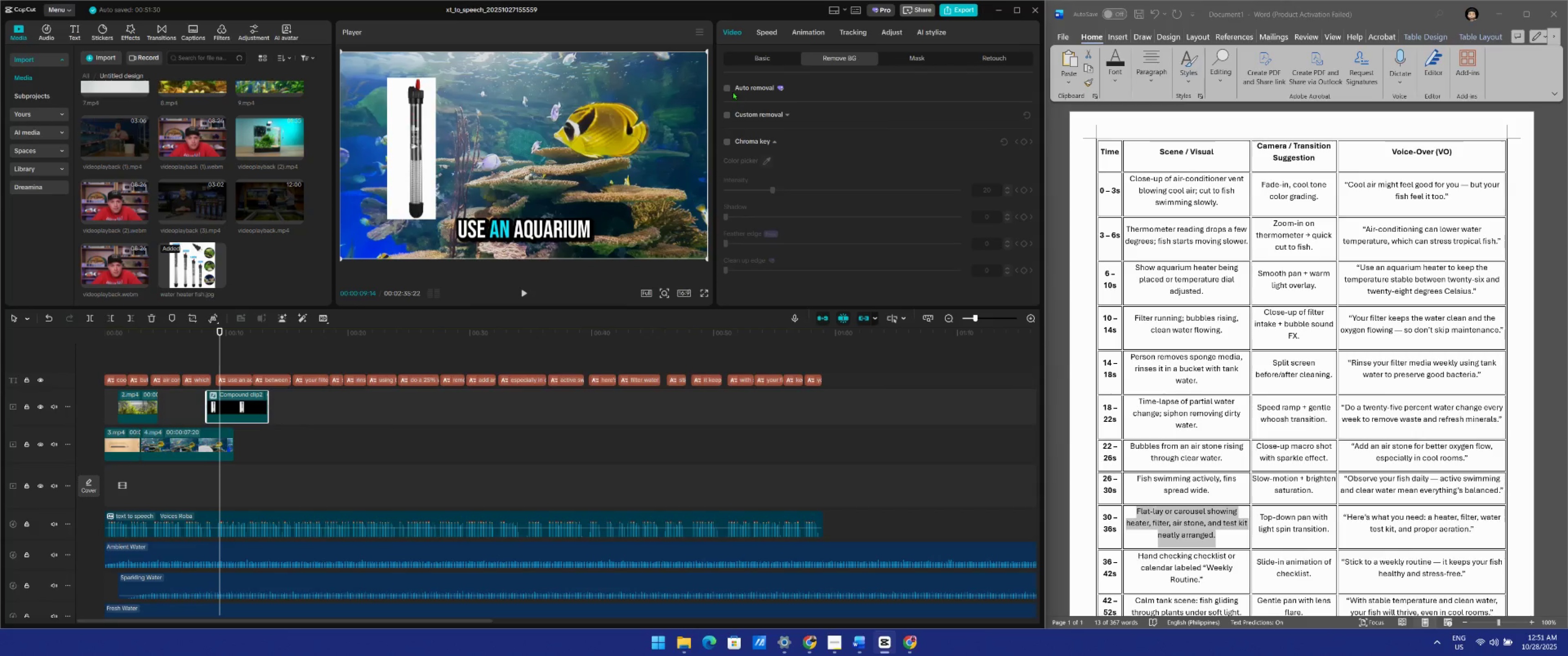 
left_click([729, 86])
 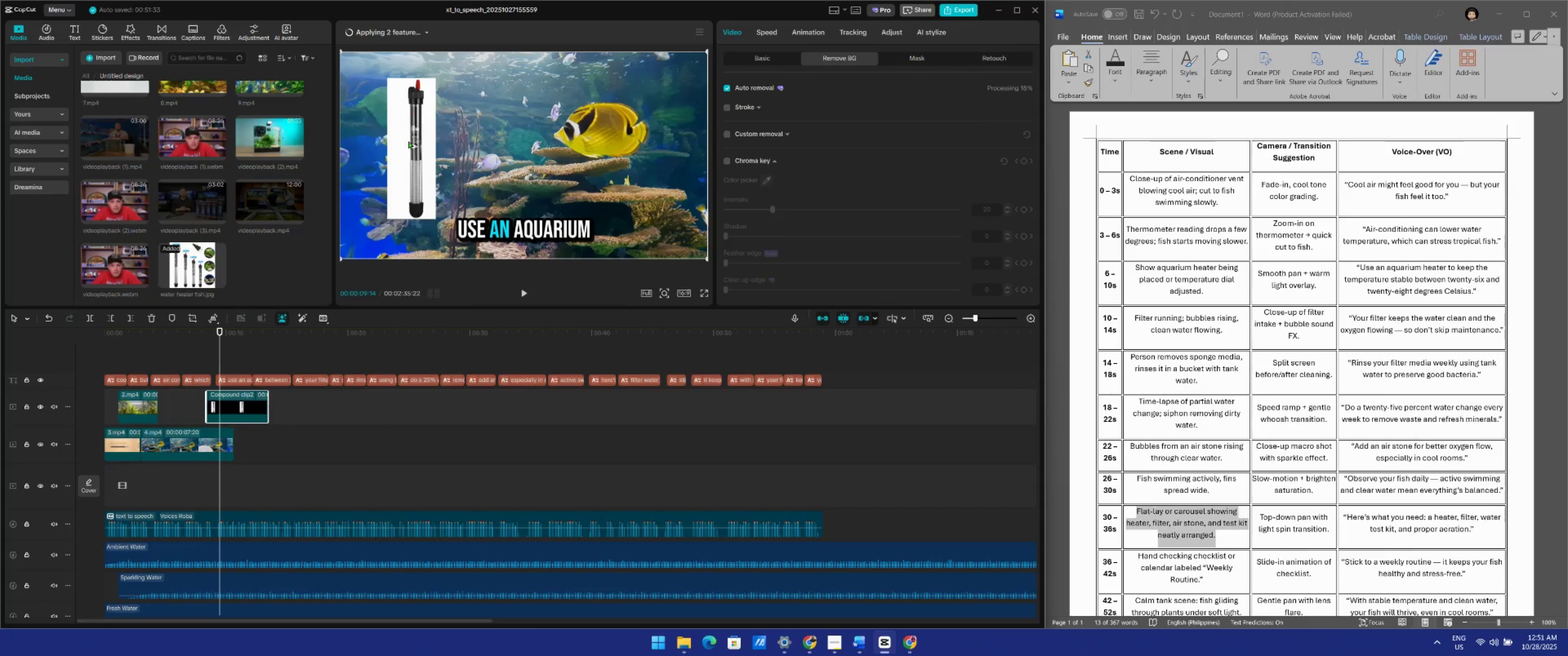 
left_click([420, 161])
 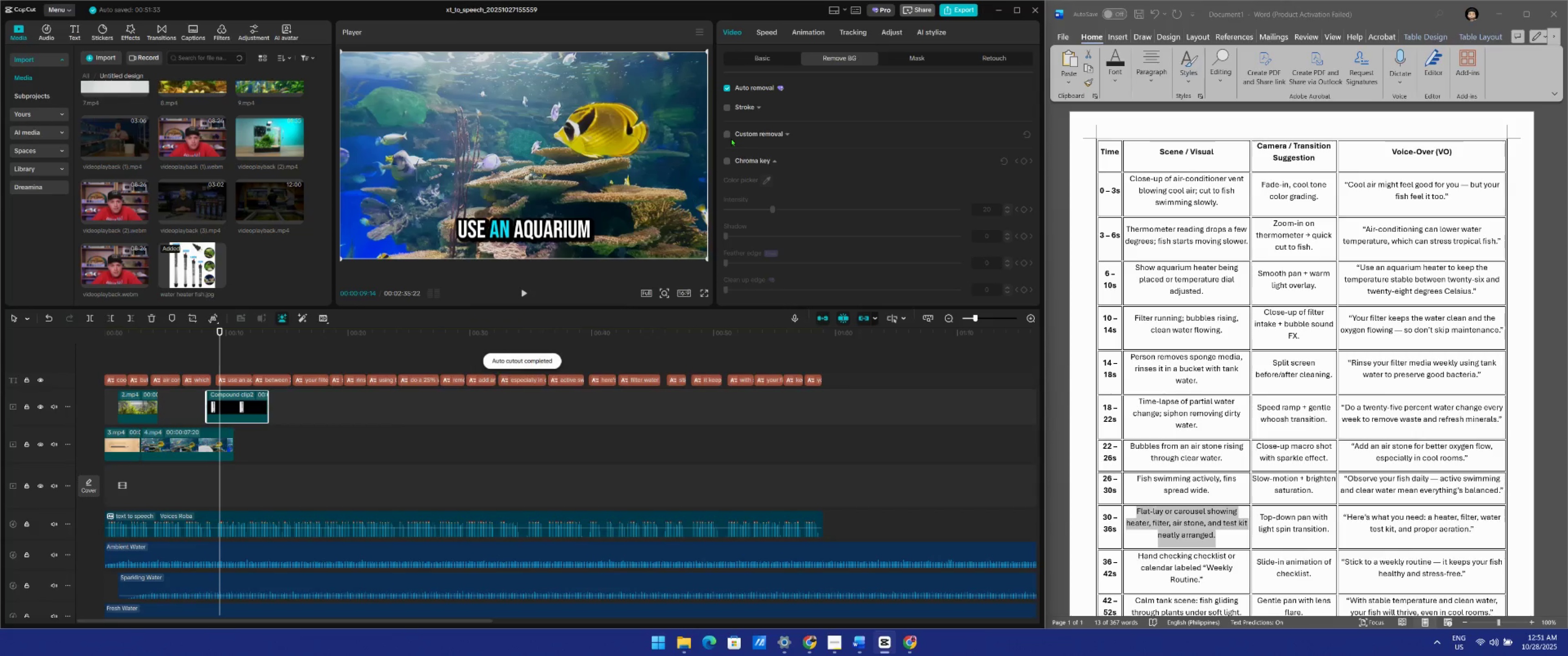 
left_click([725, 89])
 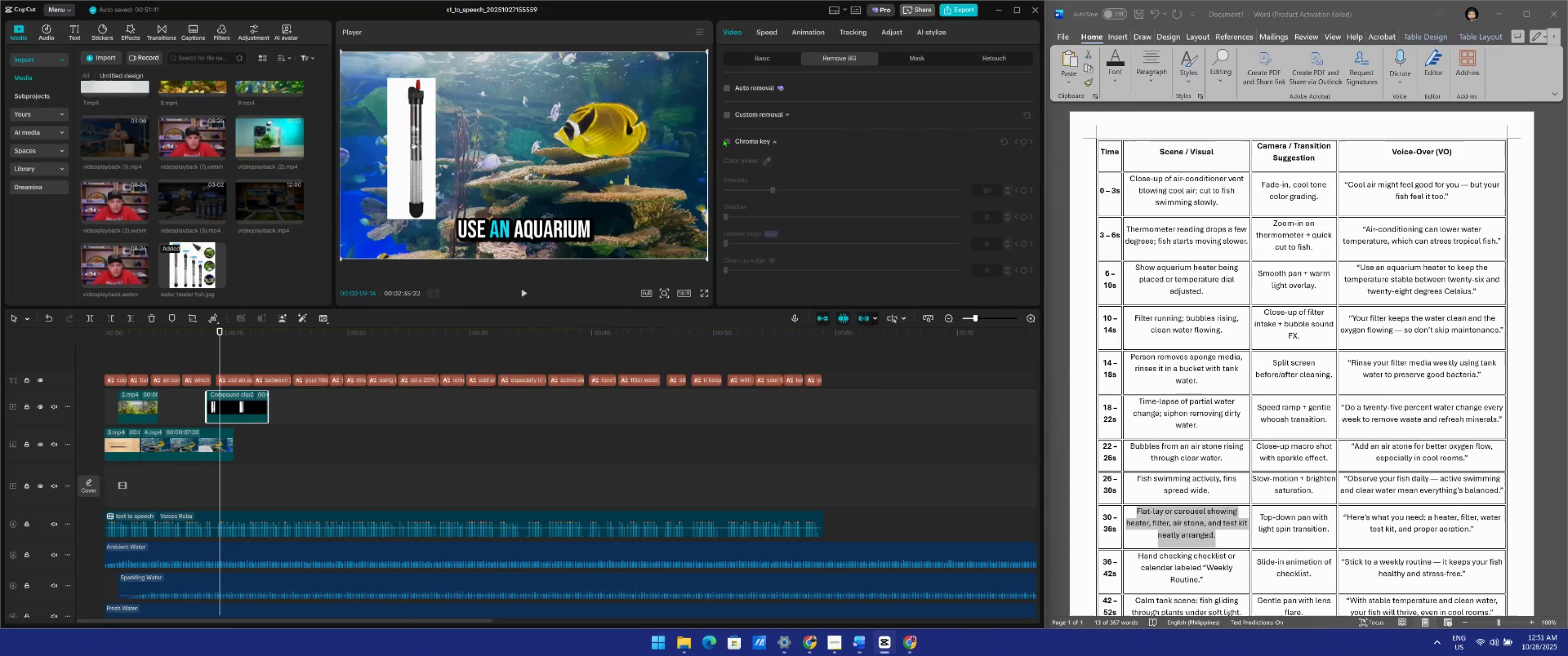 
left_click([728, 142])
 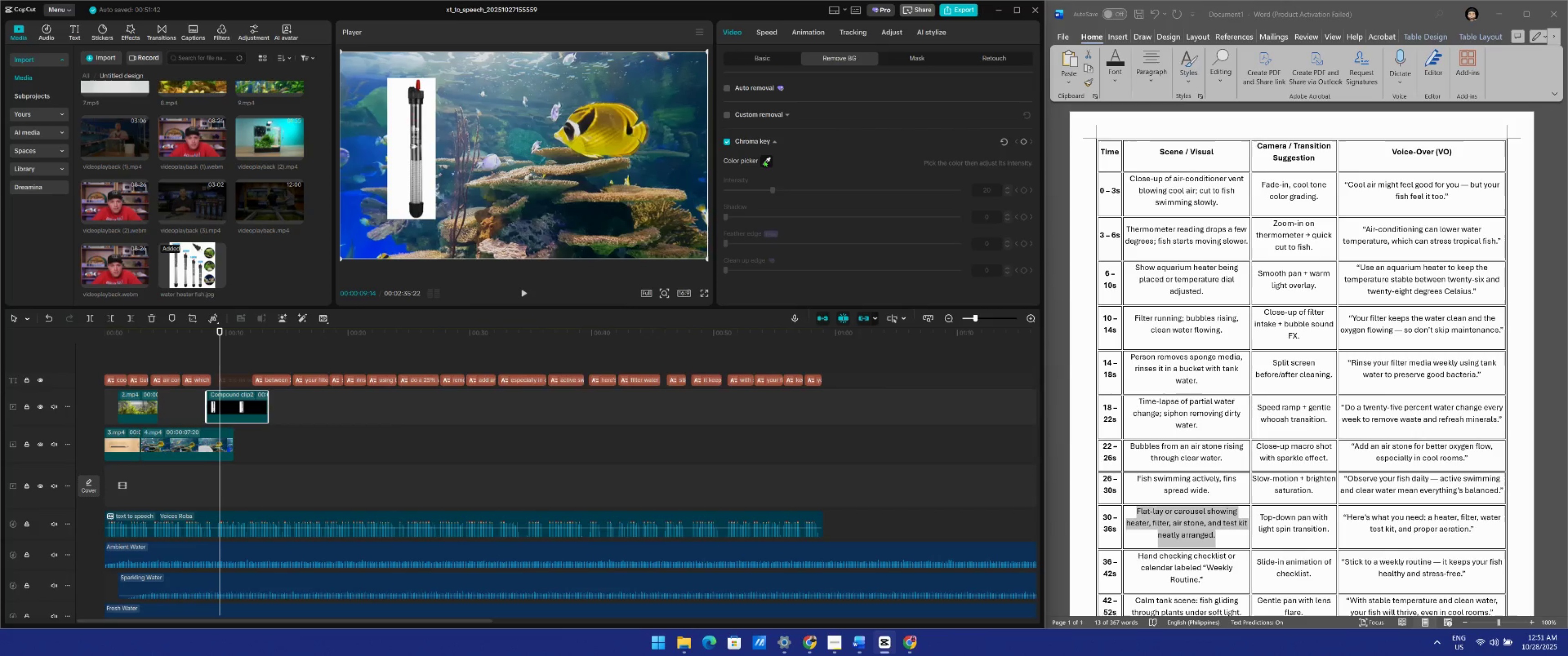 
left_click([766, 159])
 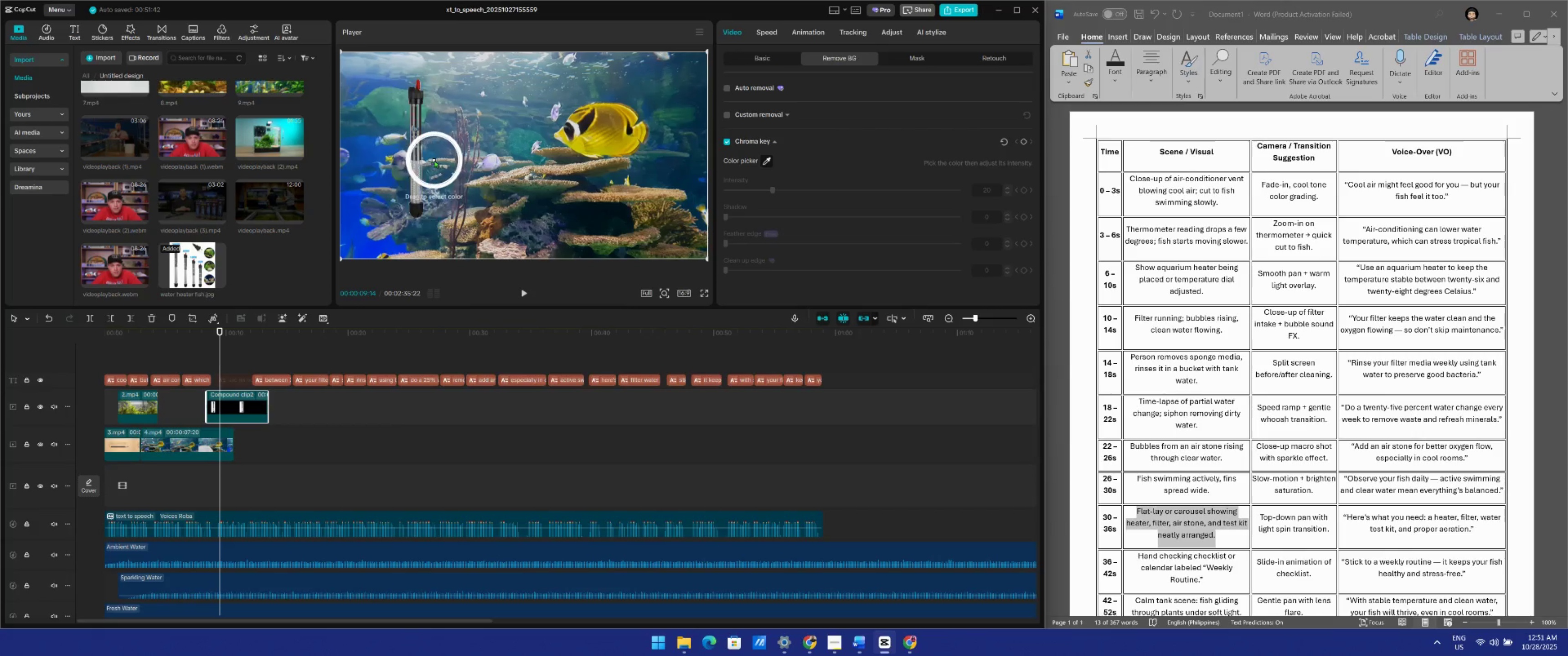 
left_click([434, 160])
 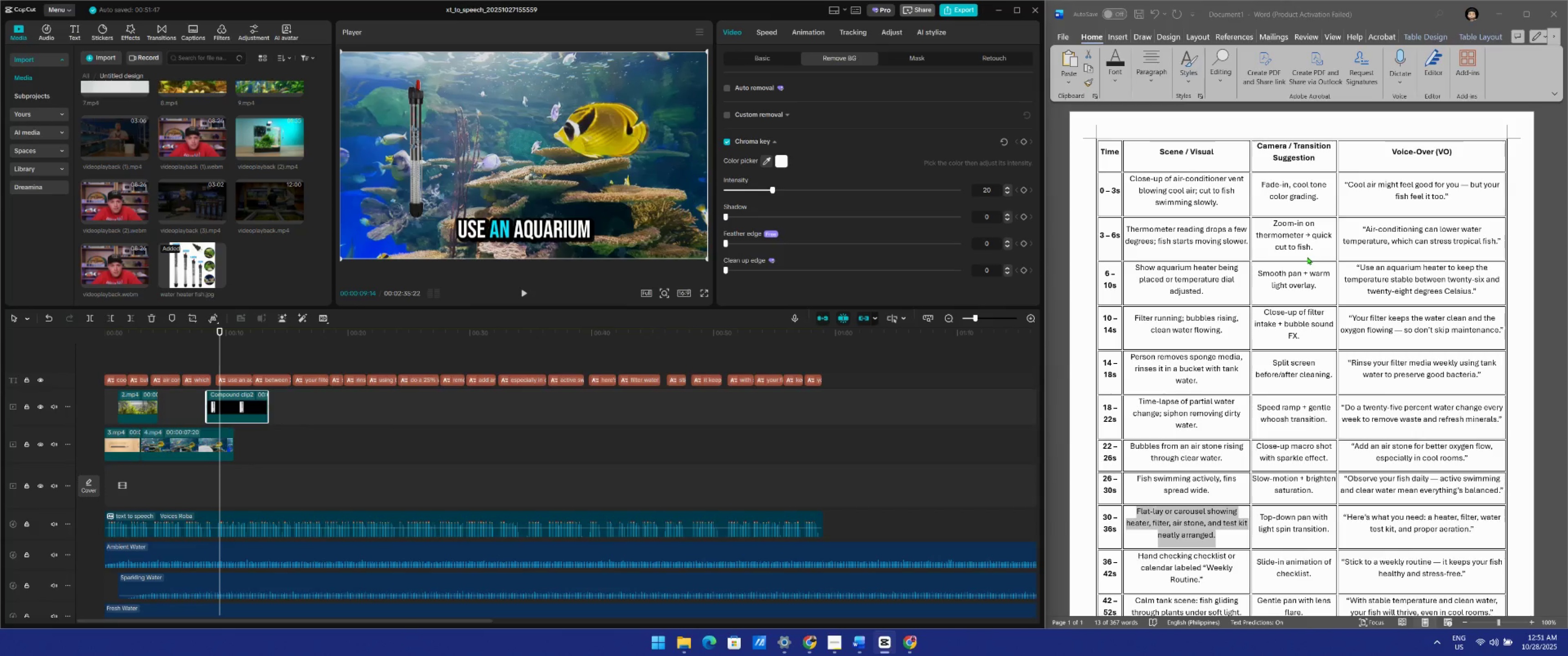 
wait(13.24)
 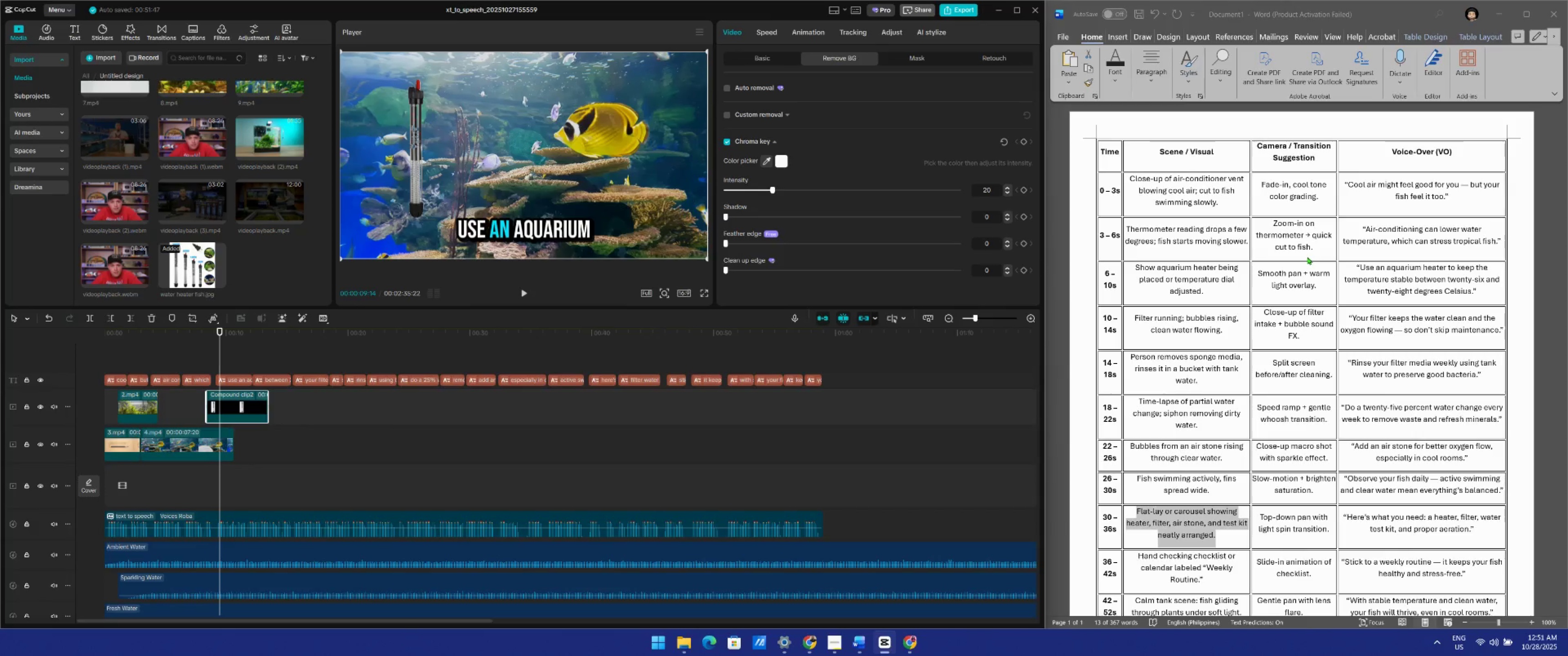 
key(Space)
 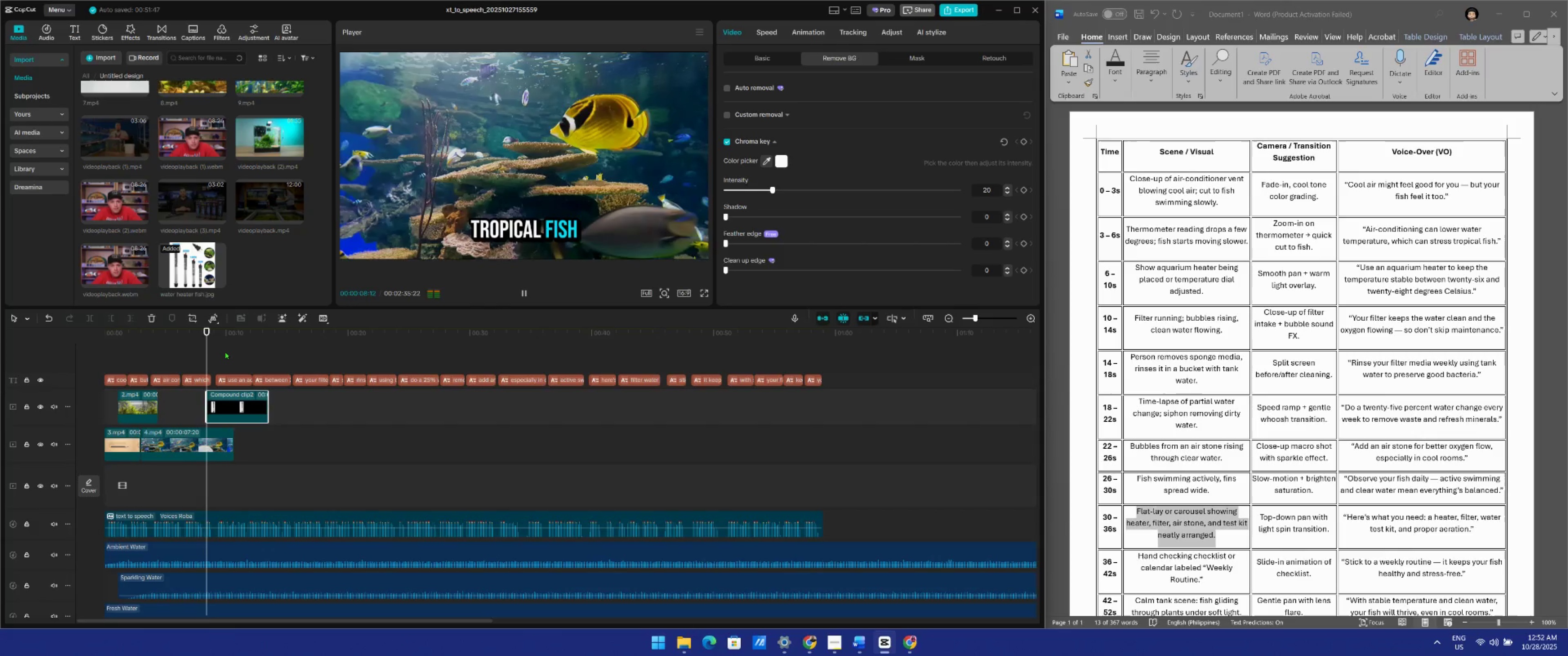 
key(Space)
 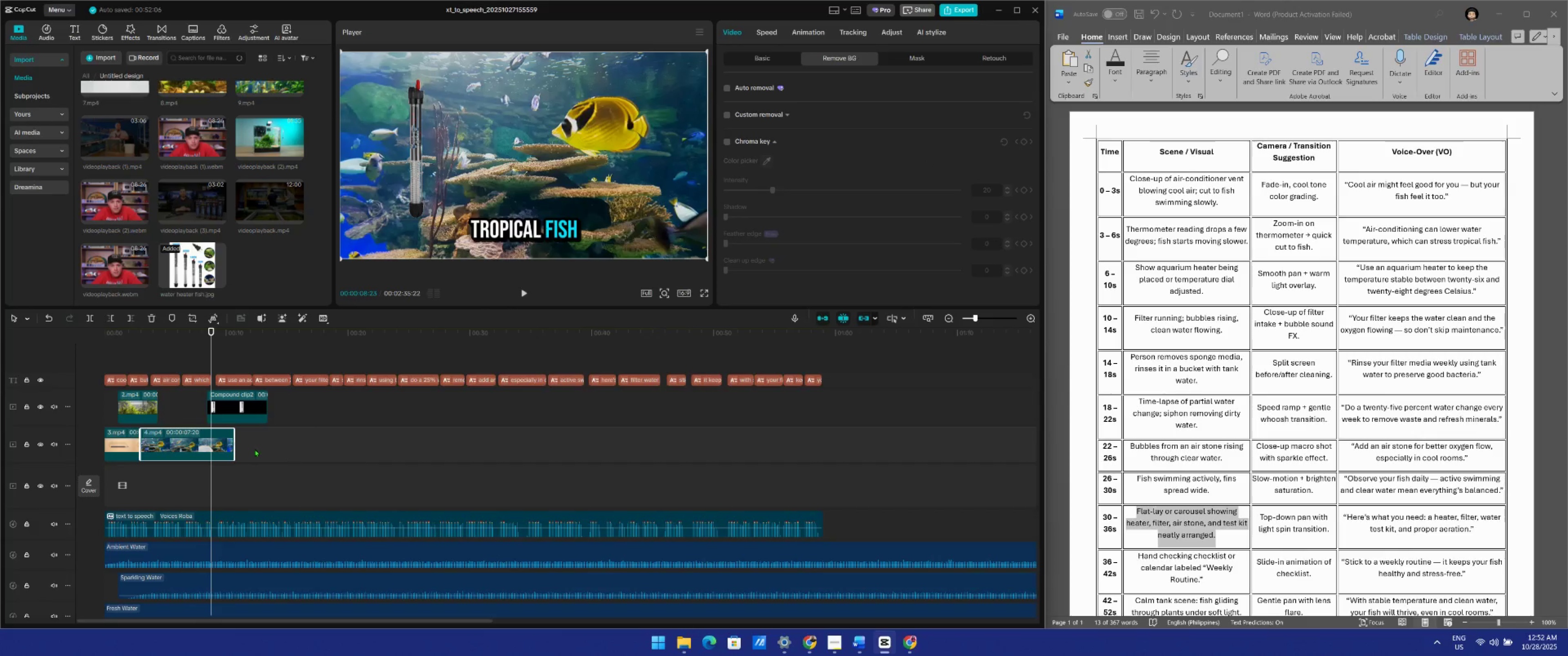 
wait(6.13)
 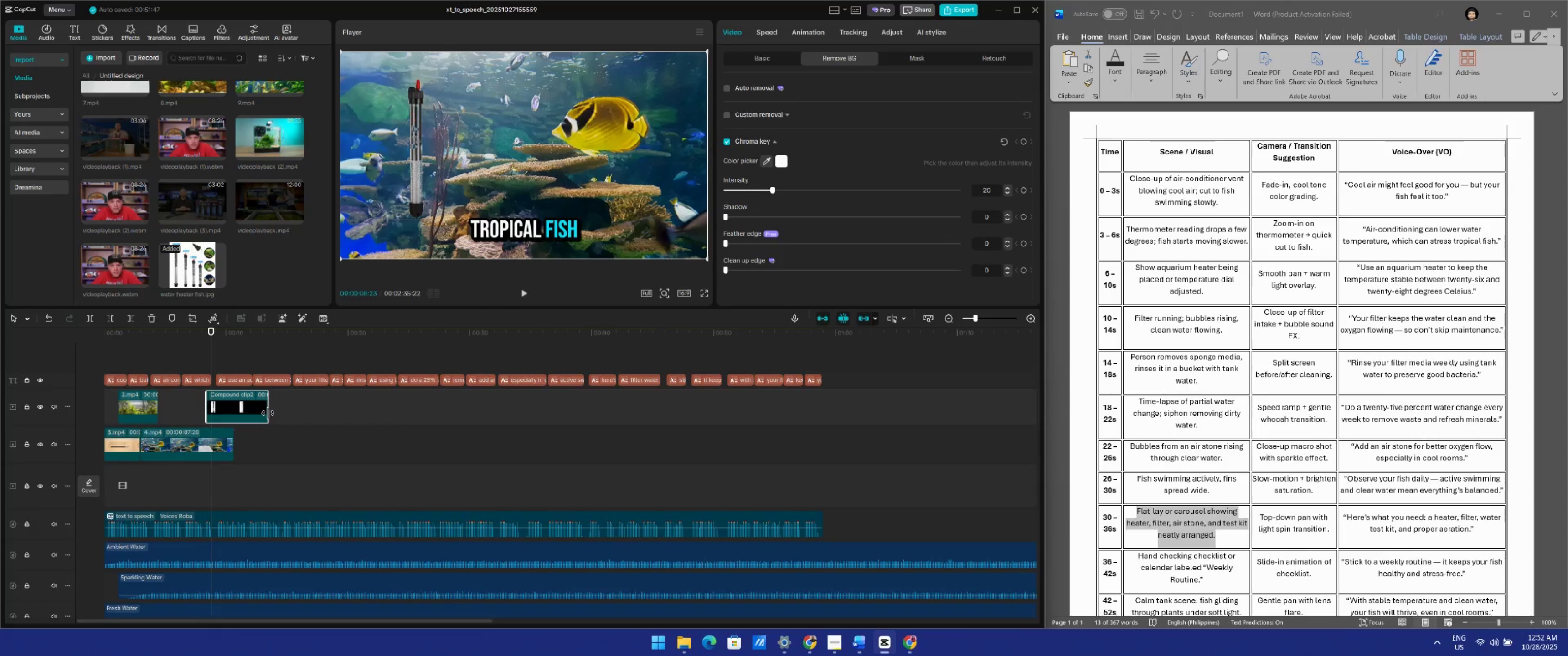 
key(Space)
 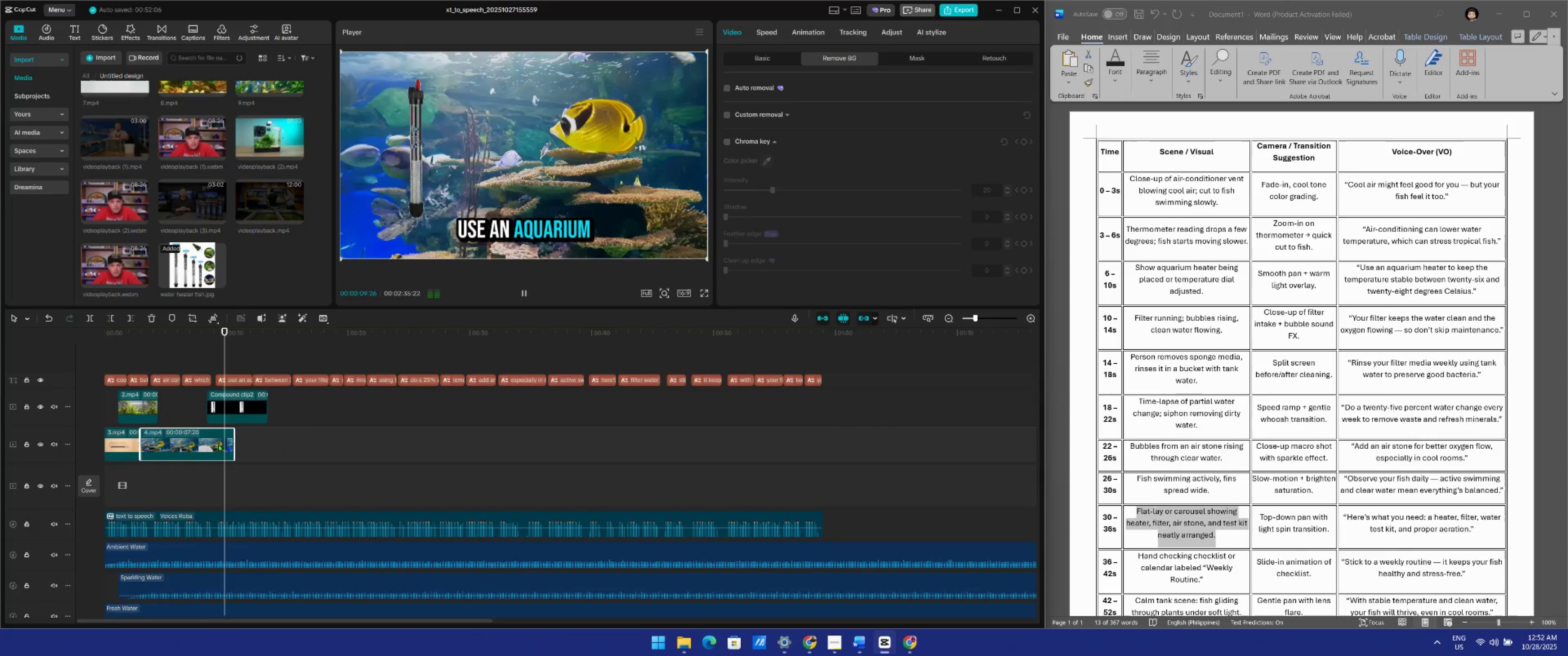 
key(Space)
 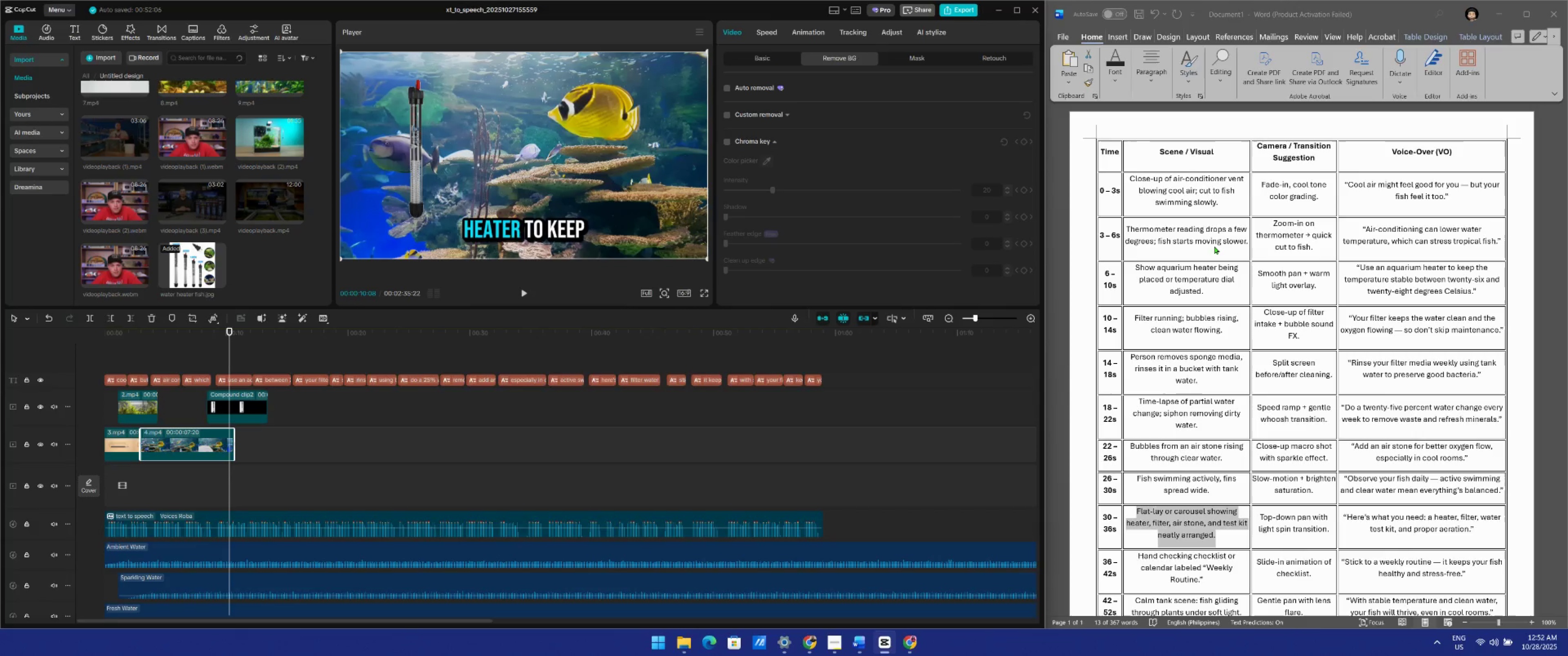 
wait(20.65)
 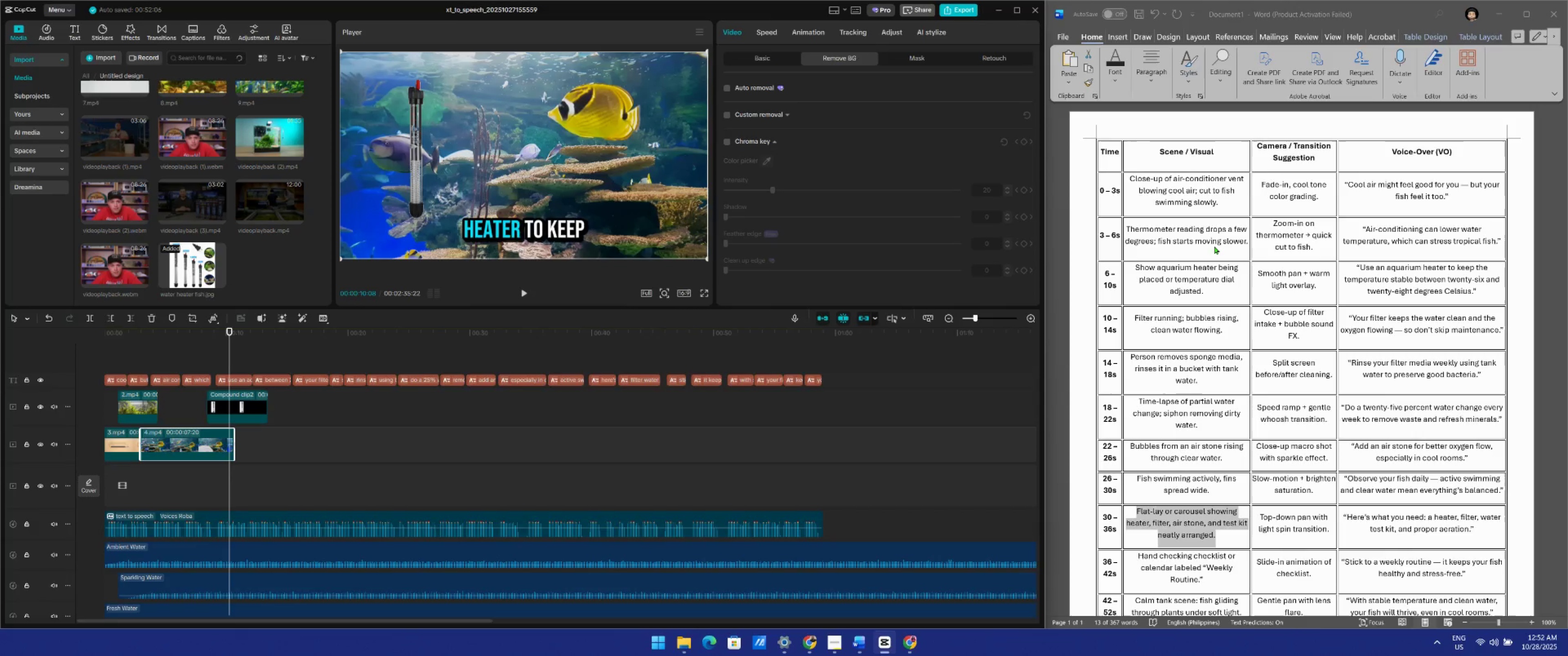 
left_click([216, 437])
 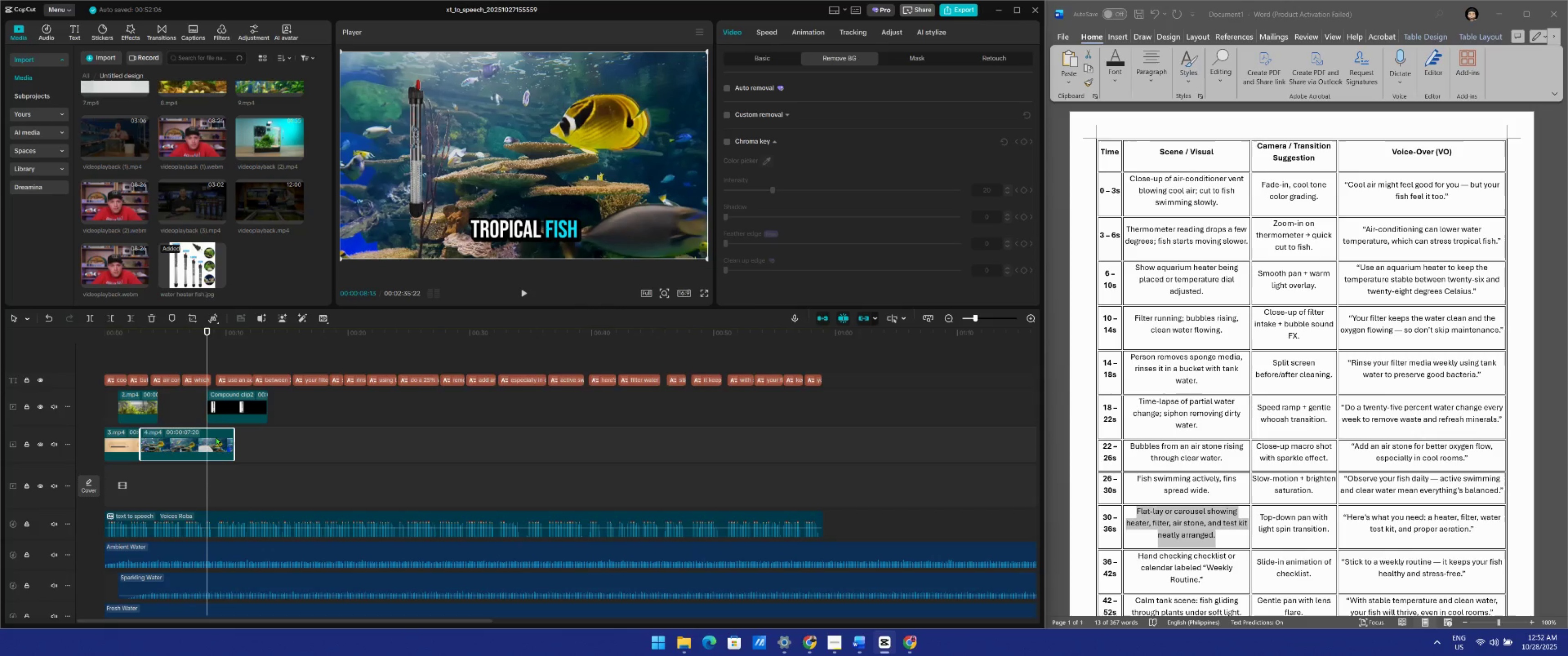 
key(Control+B)
 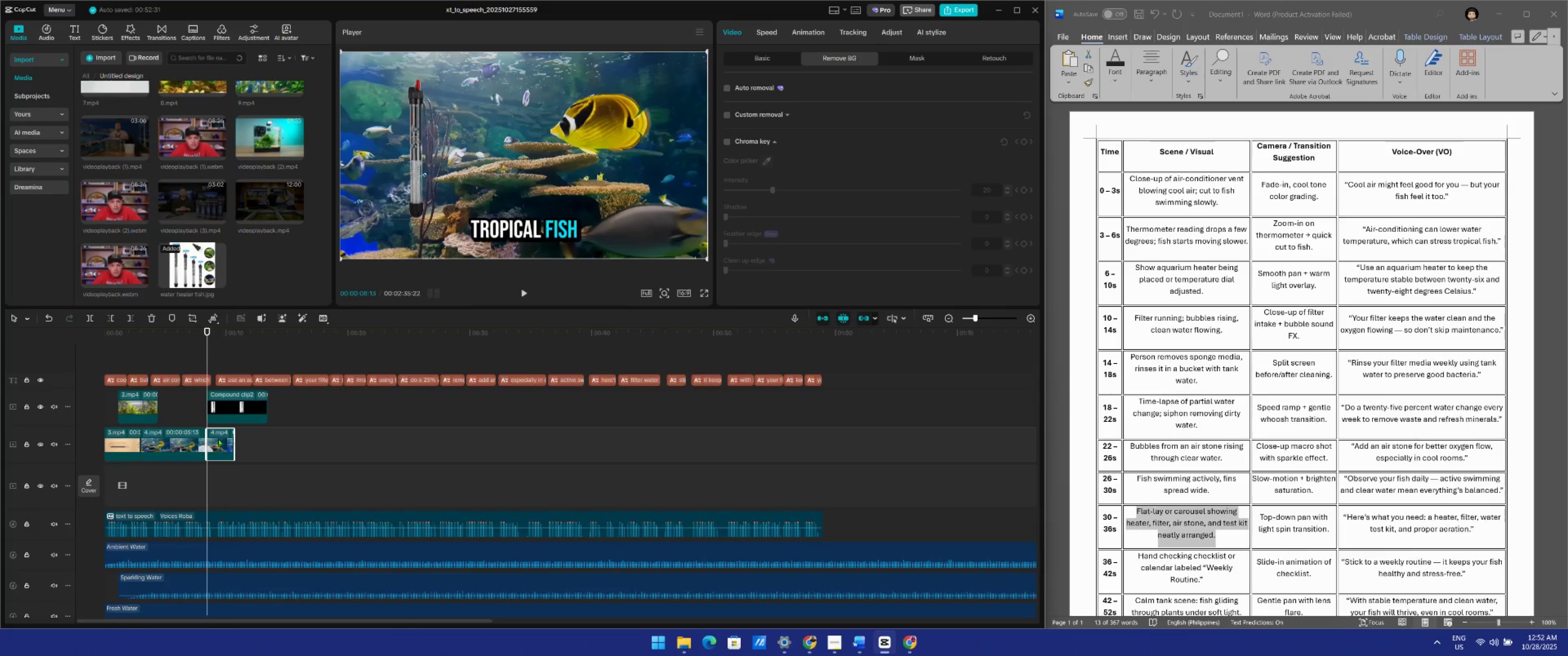 
left_click([218, 438])
 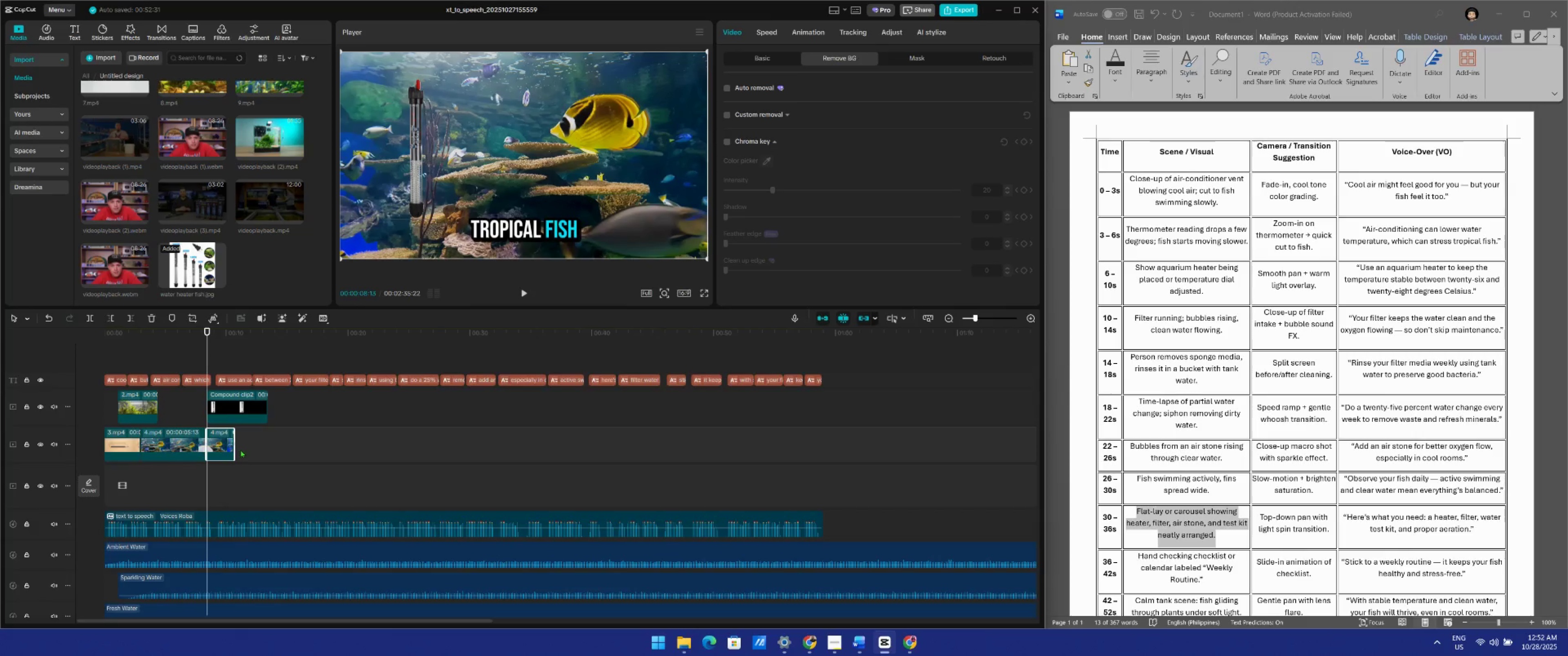 
left_click([226, 442])
 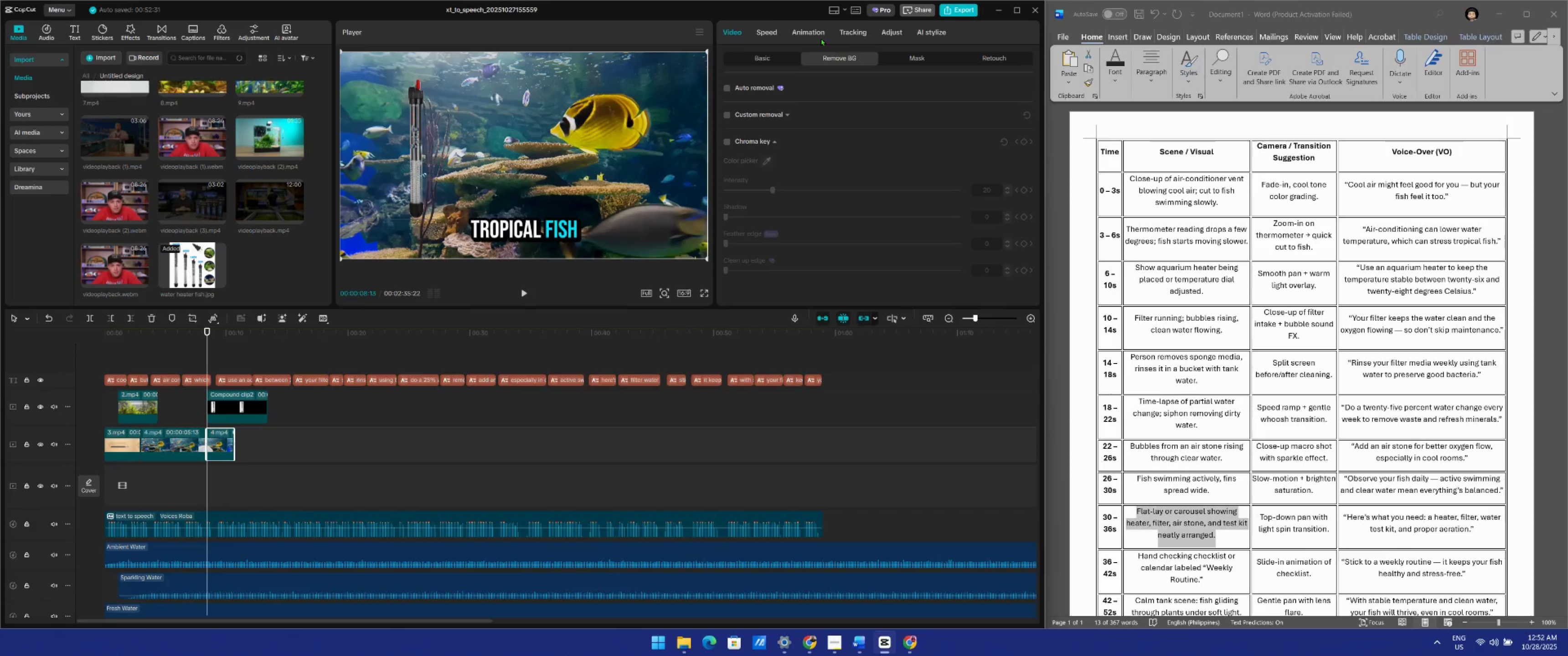 
left_click([767, 33])
 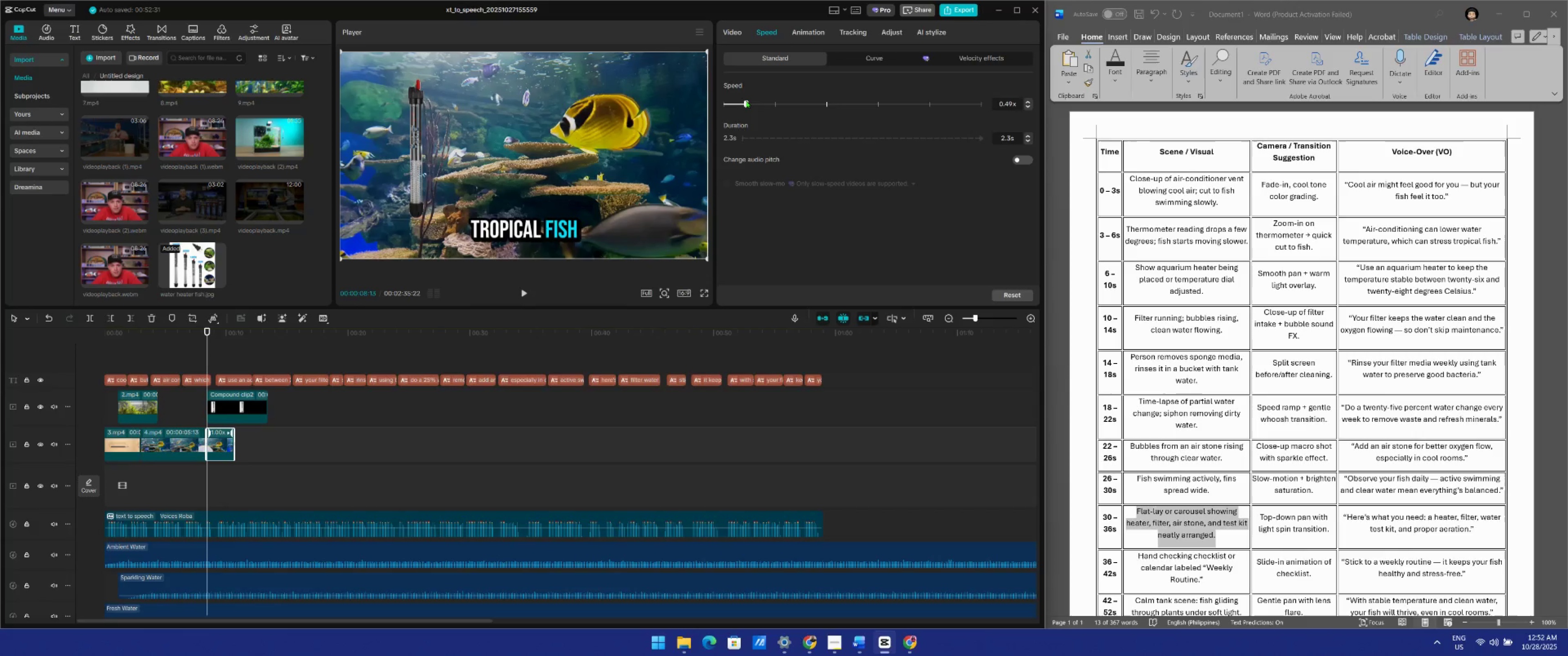 
key(Enter)
 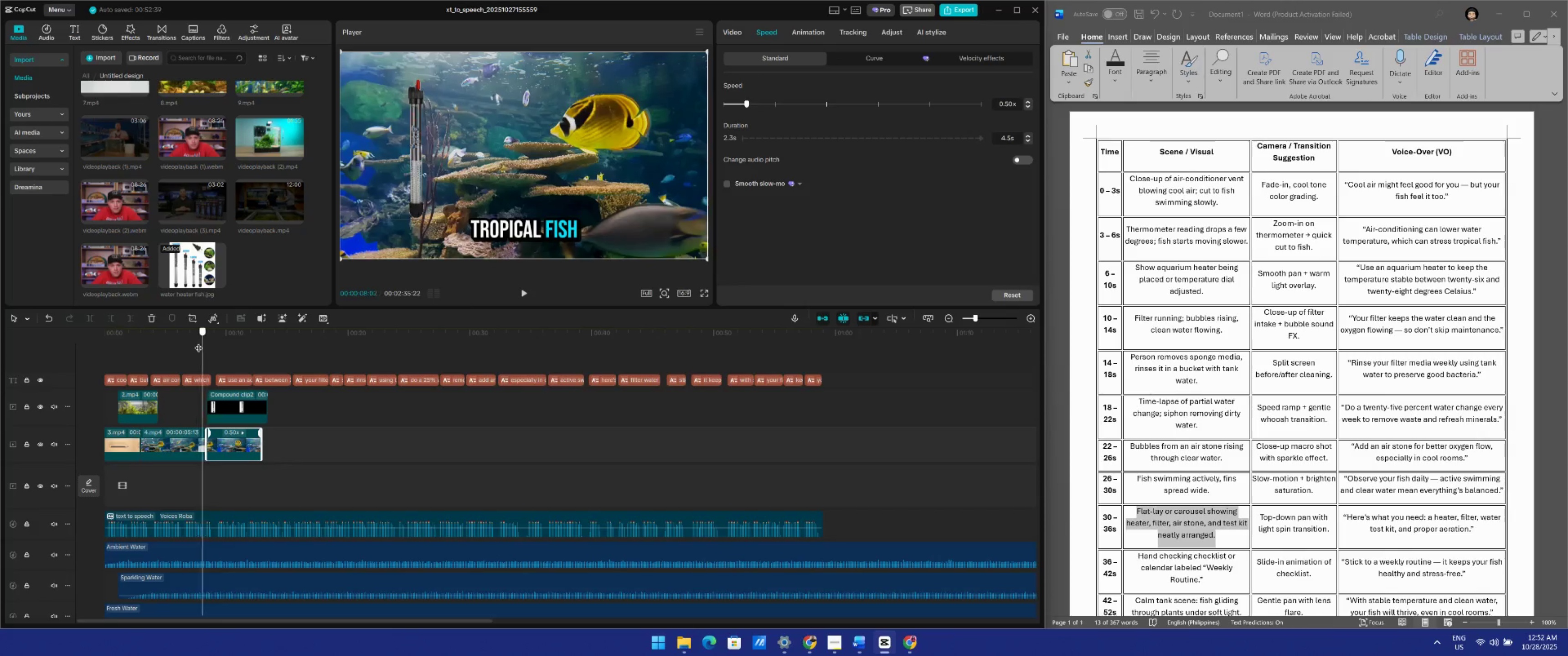 
key(Space)
 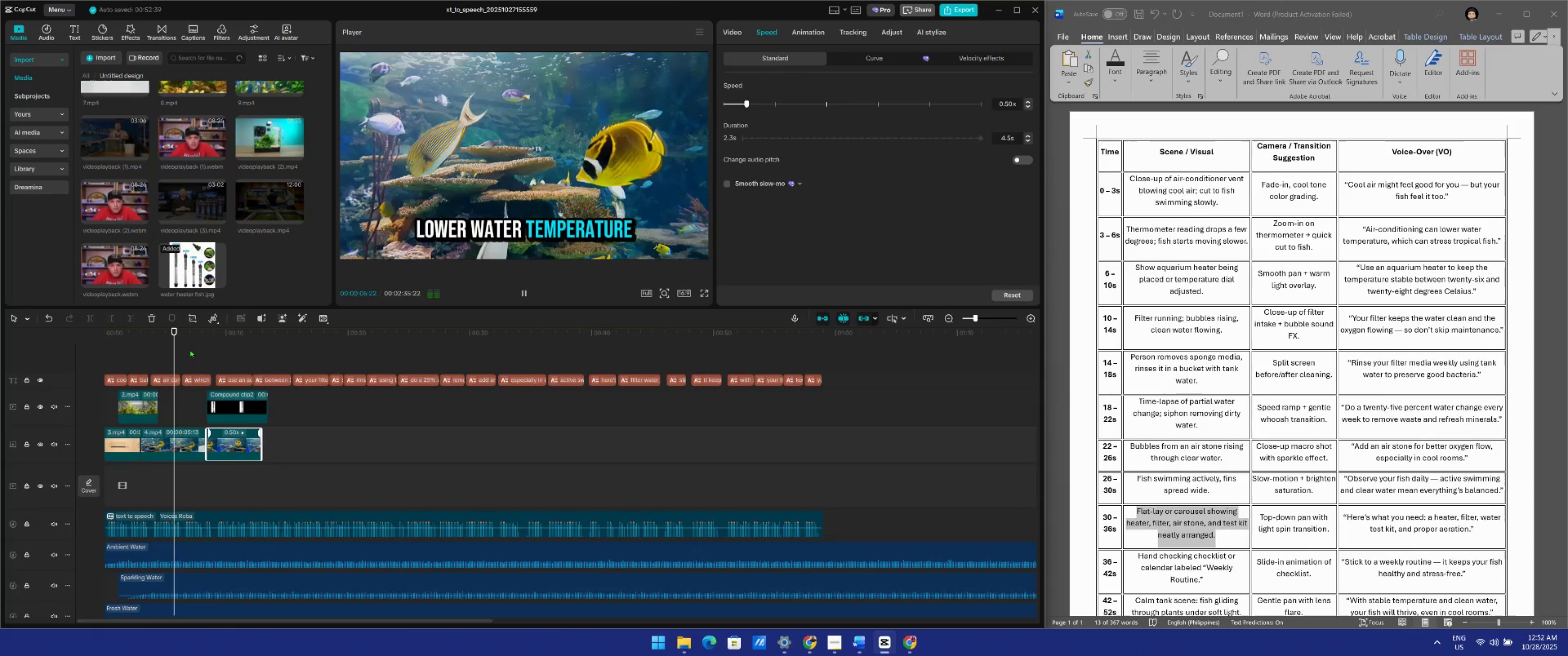 
key(Space)
 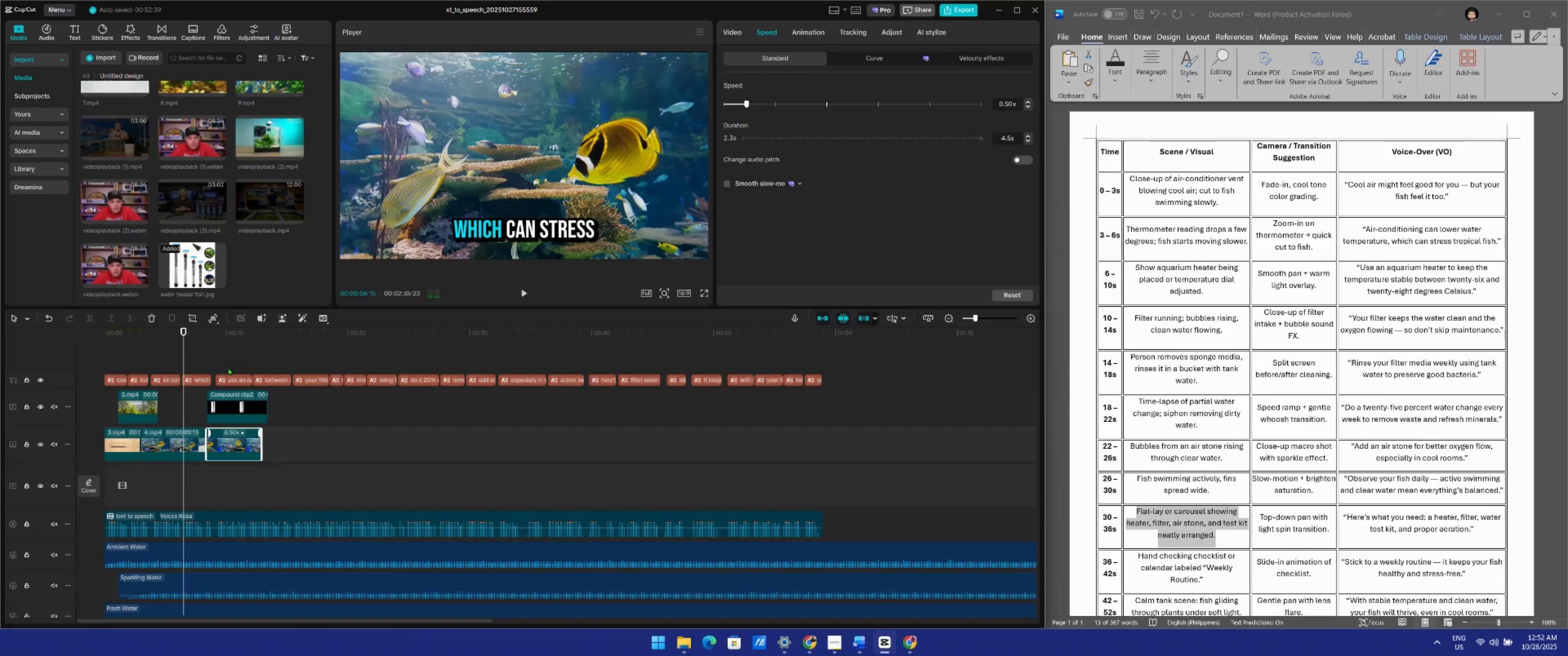 
key(Space)
 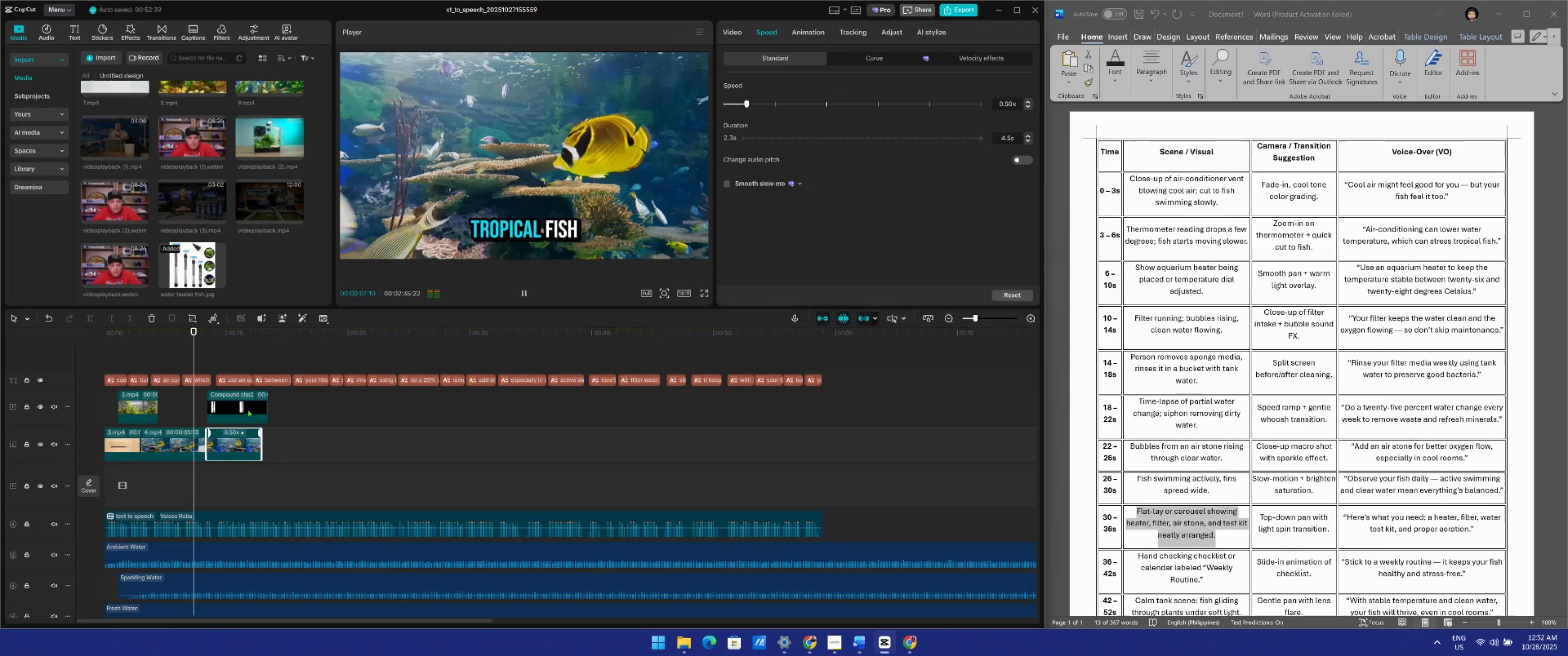 
key(Space)
 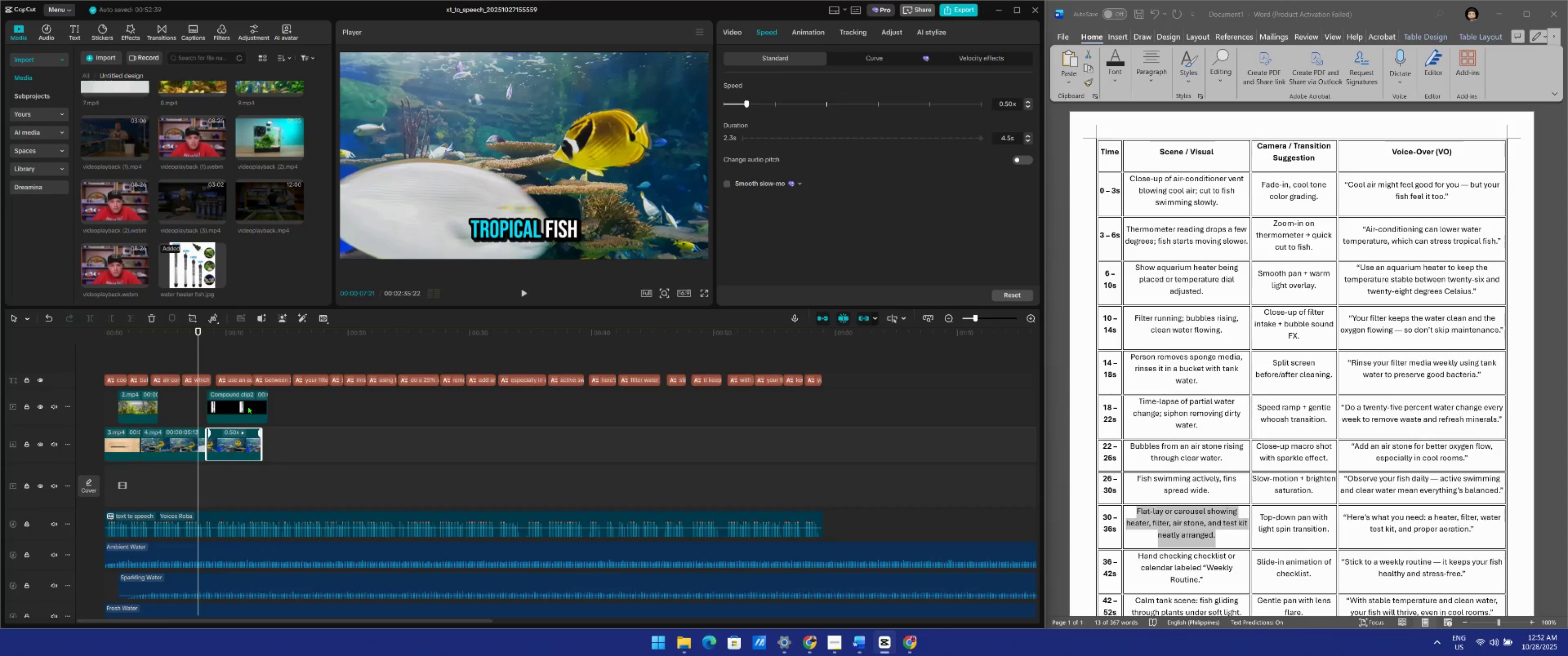 
key(Space)
 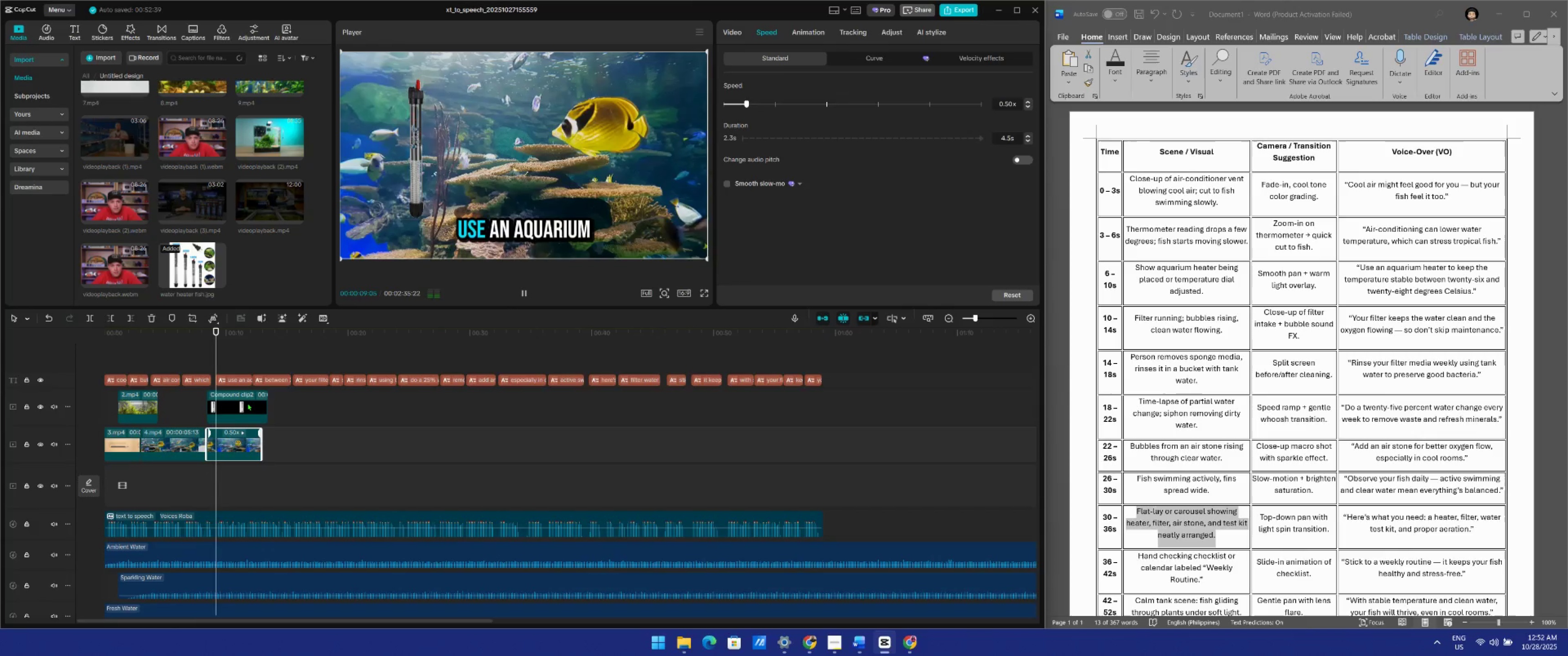 
key(Space)
 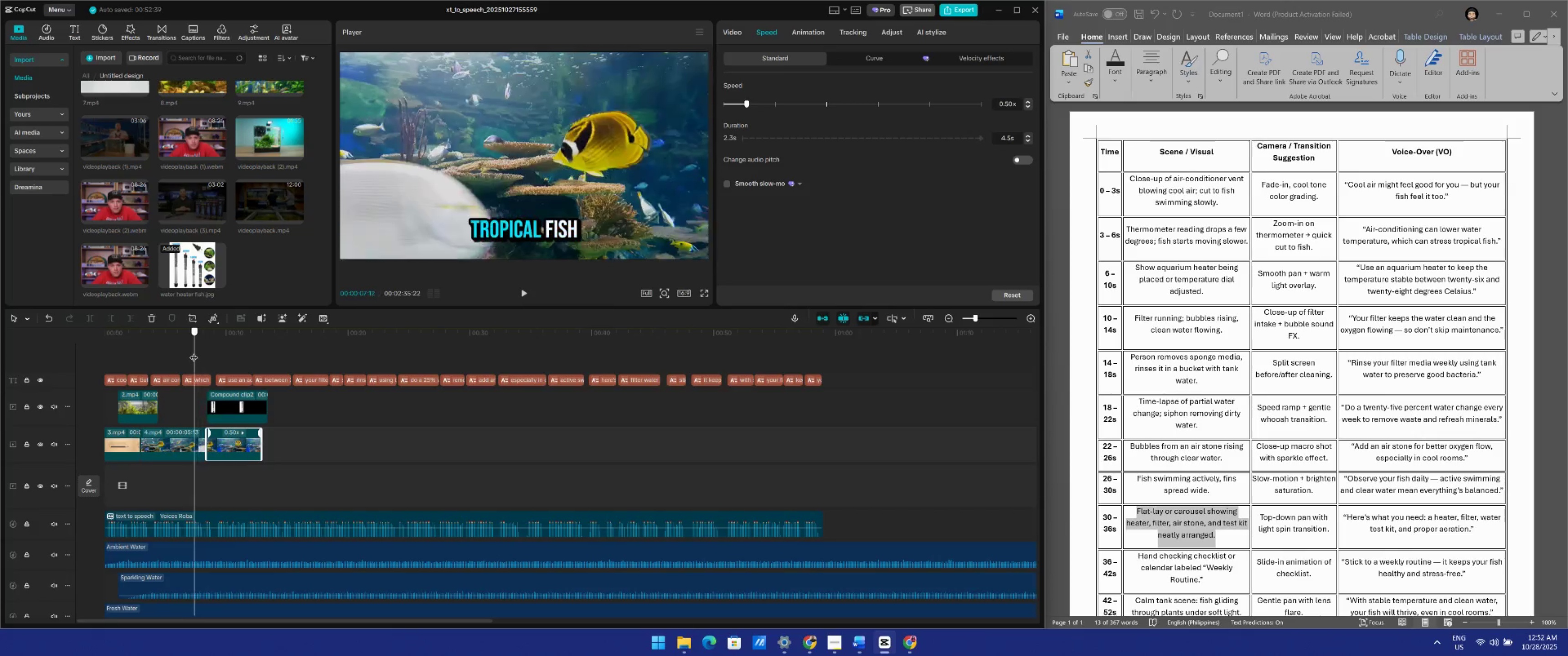 
key(Space)
 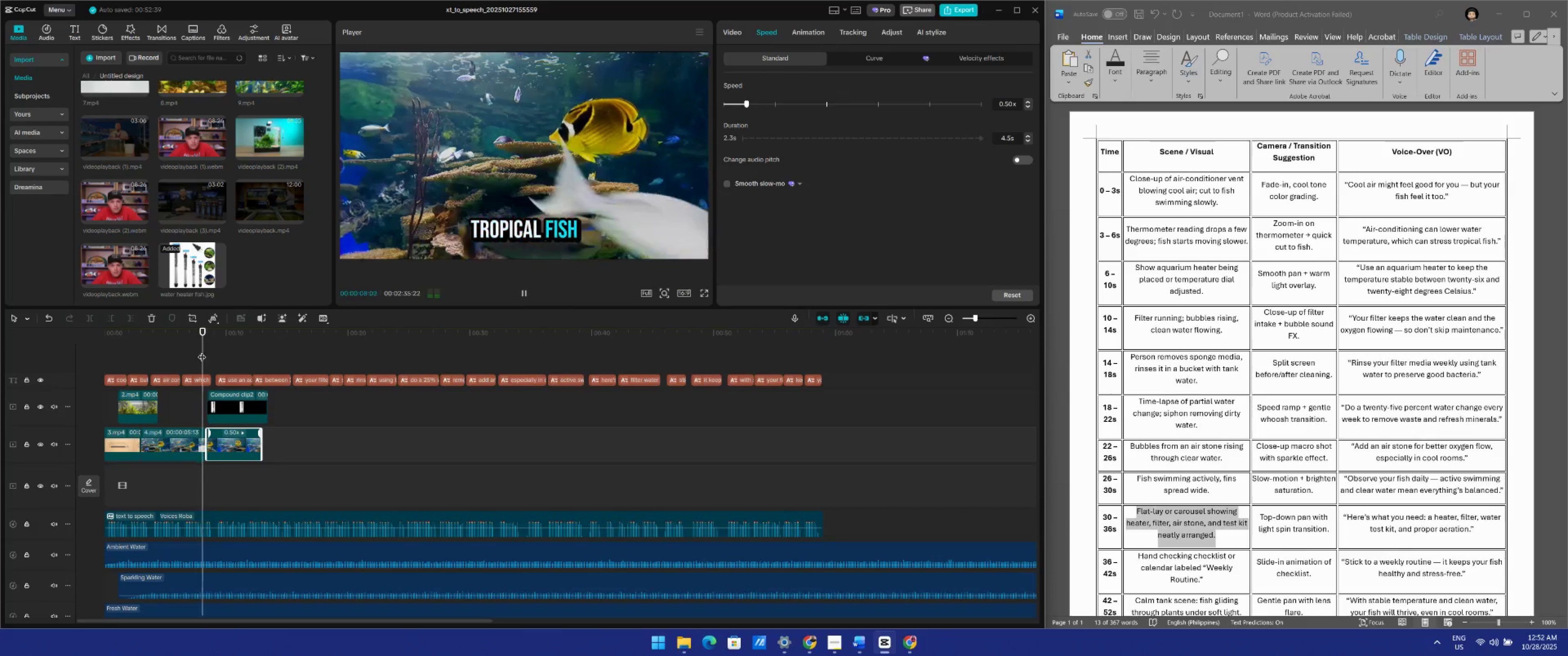 
key(Space)
 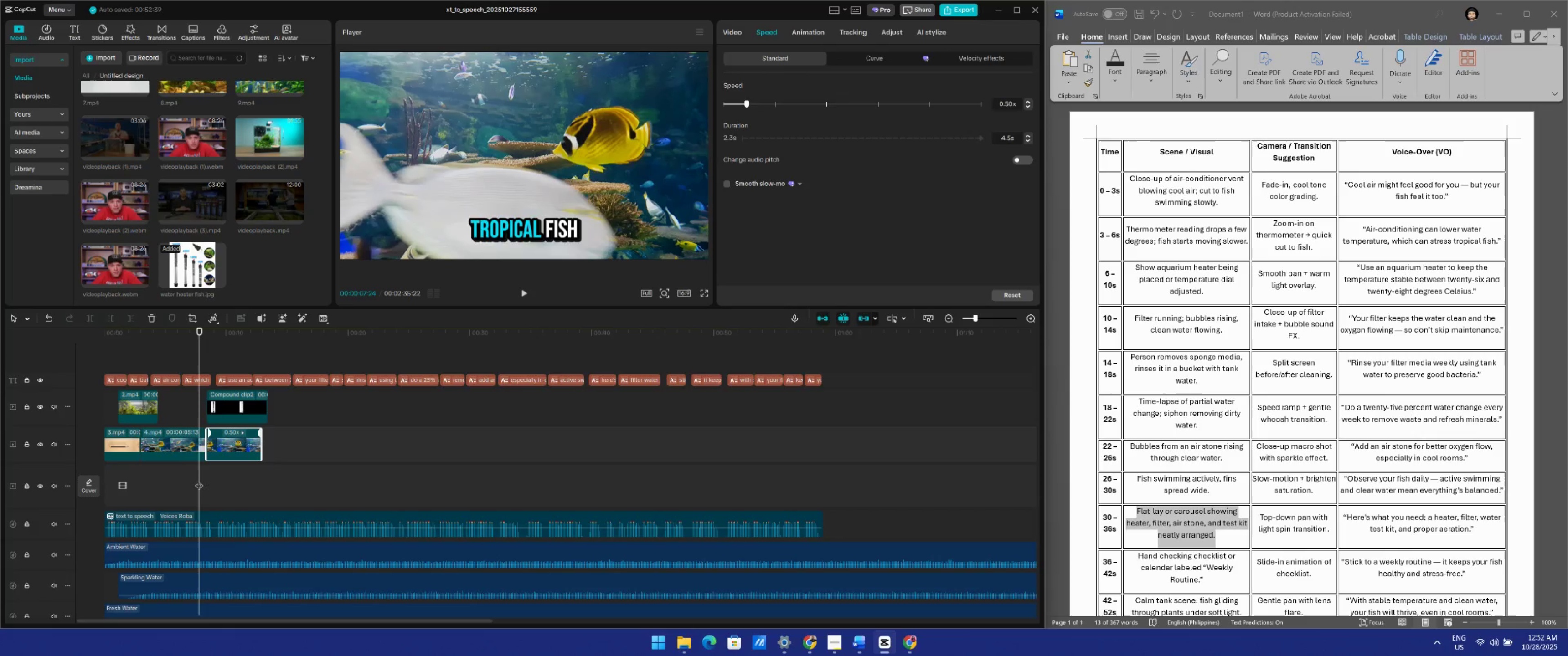 
key(Space)
 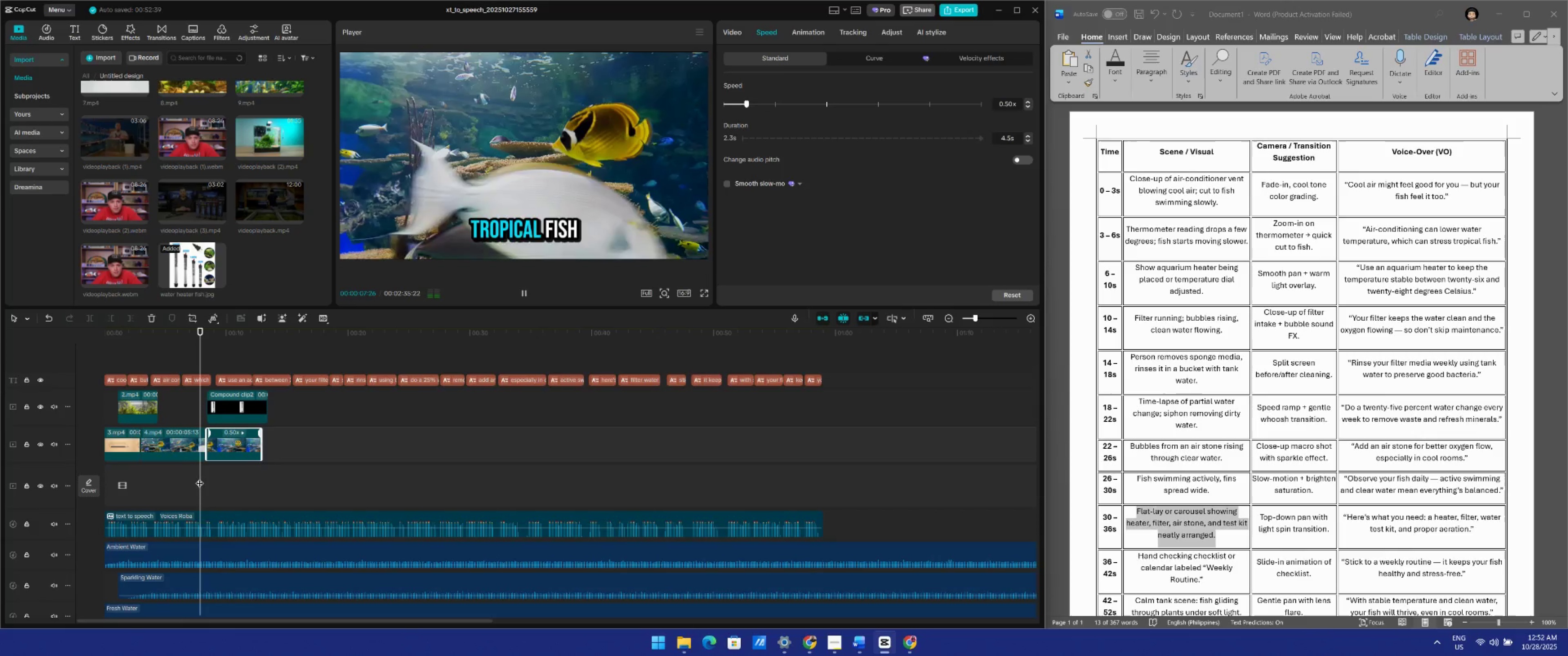 
key(Space)
 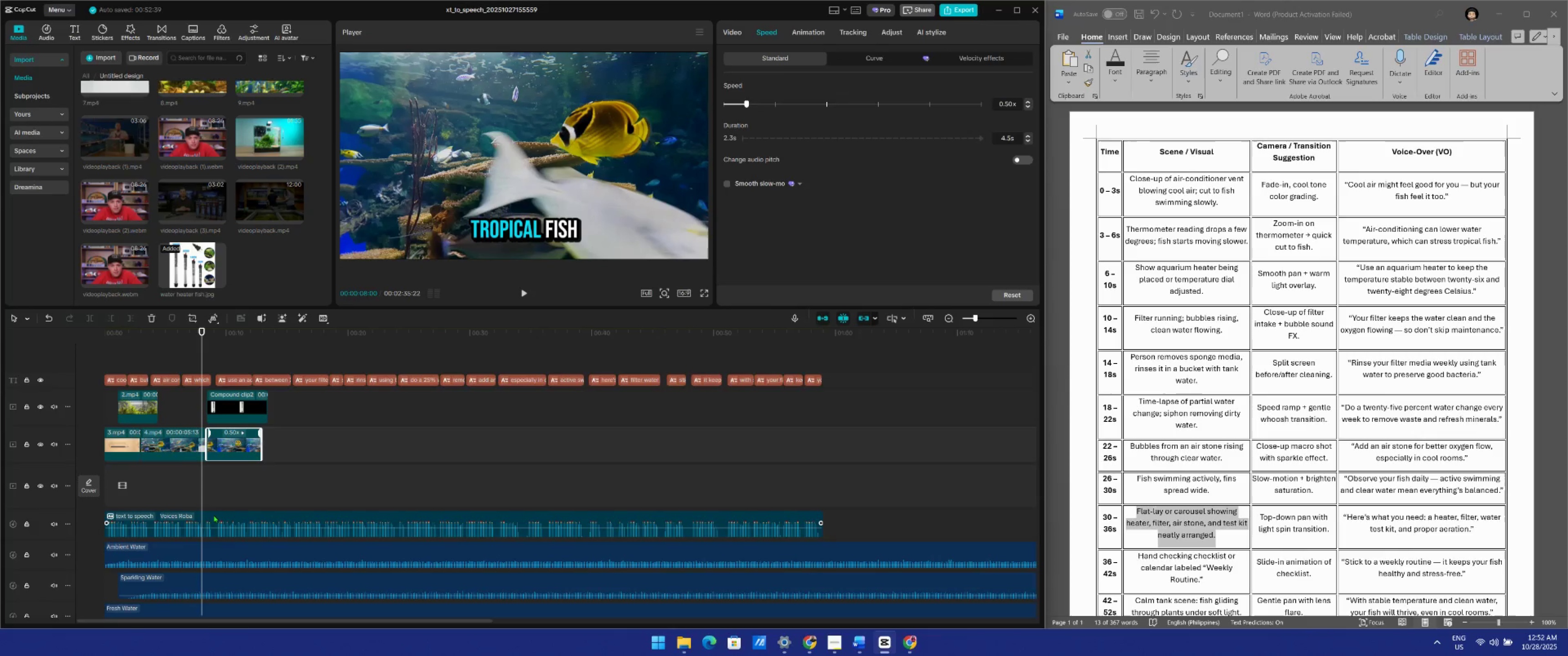 
left_click([215, 517])
 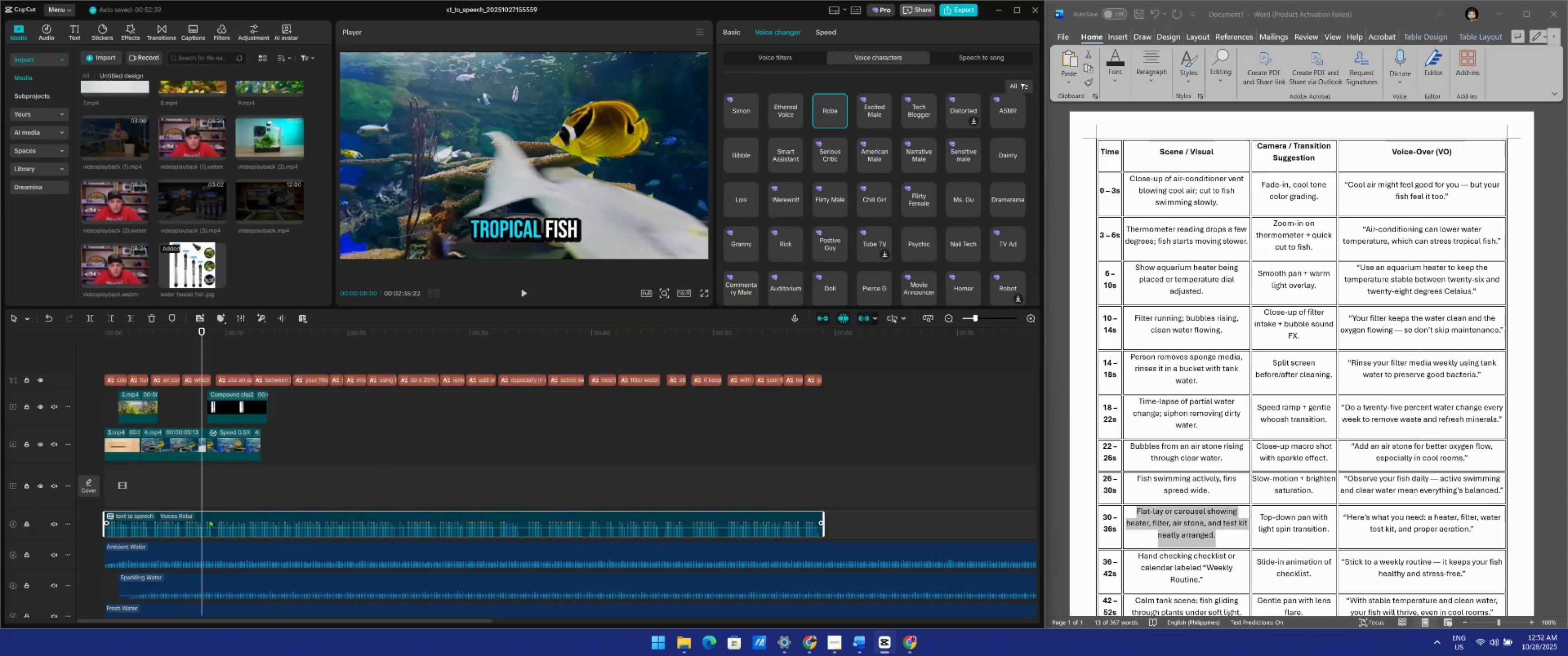 
left_click([210, 519])
 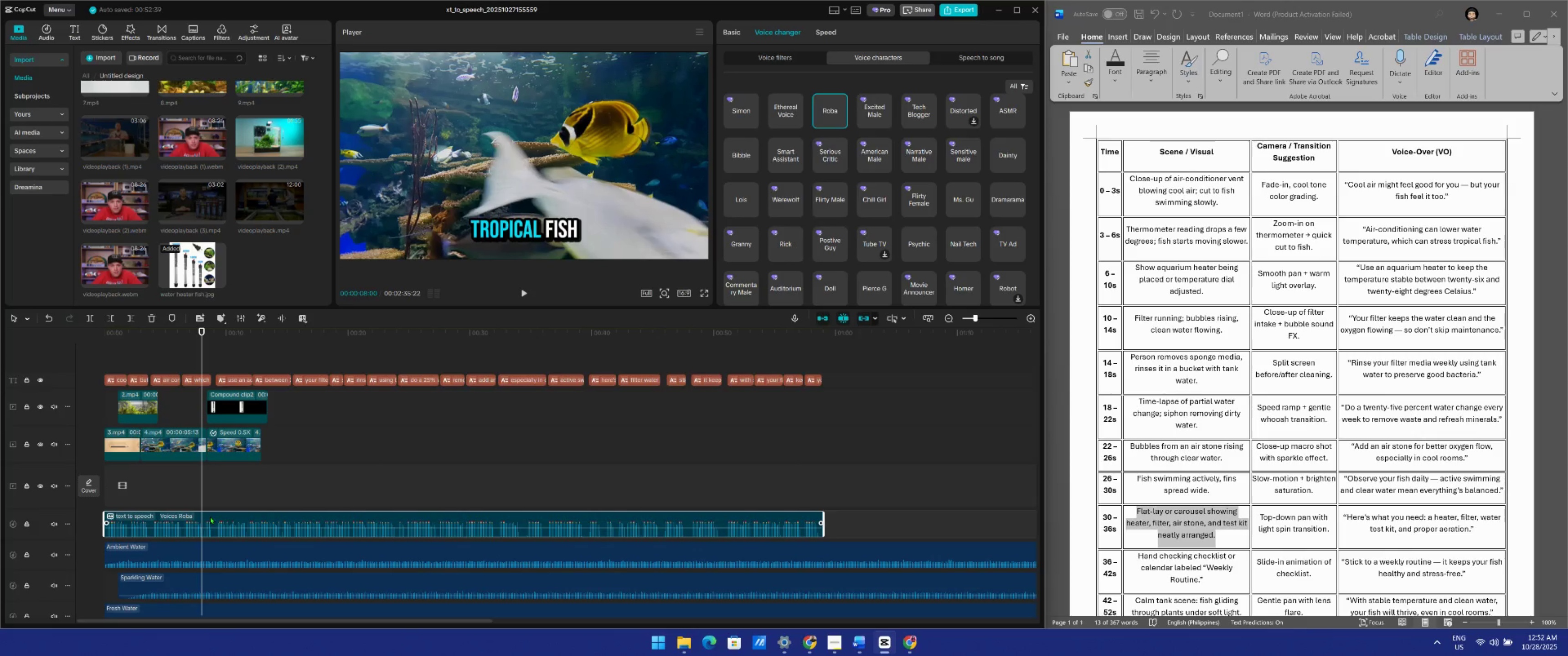 
key(Control+ControlLeft)
 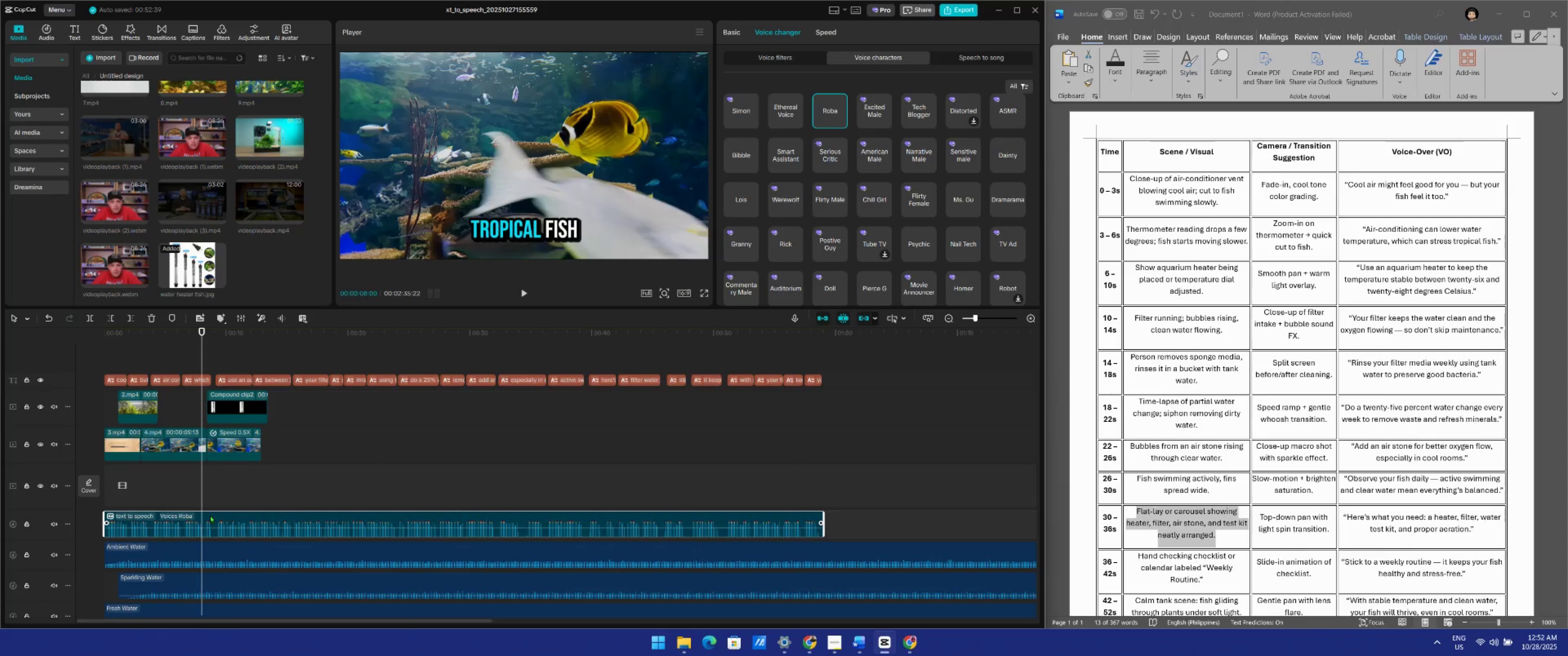 
key(Control+B)
 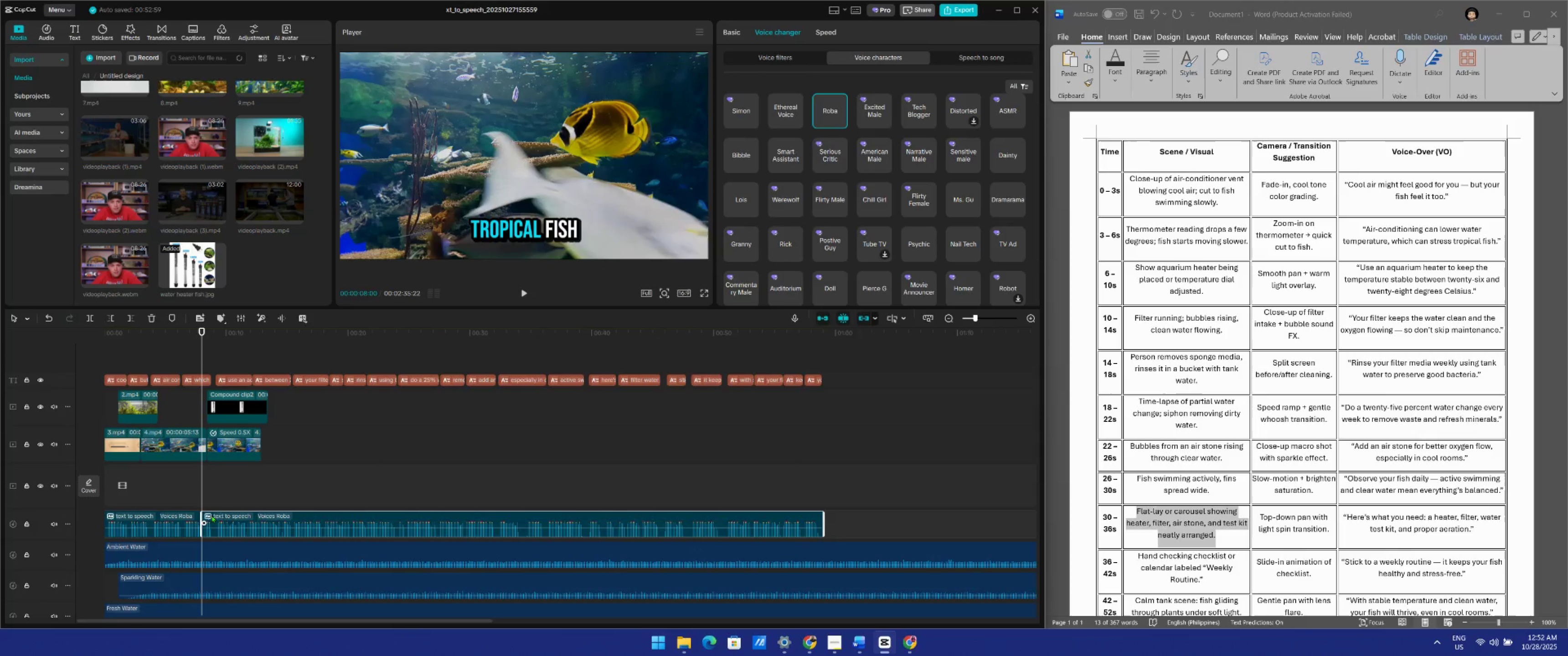 
key(Control+Space)
 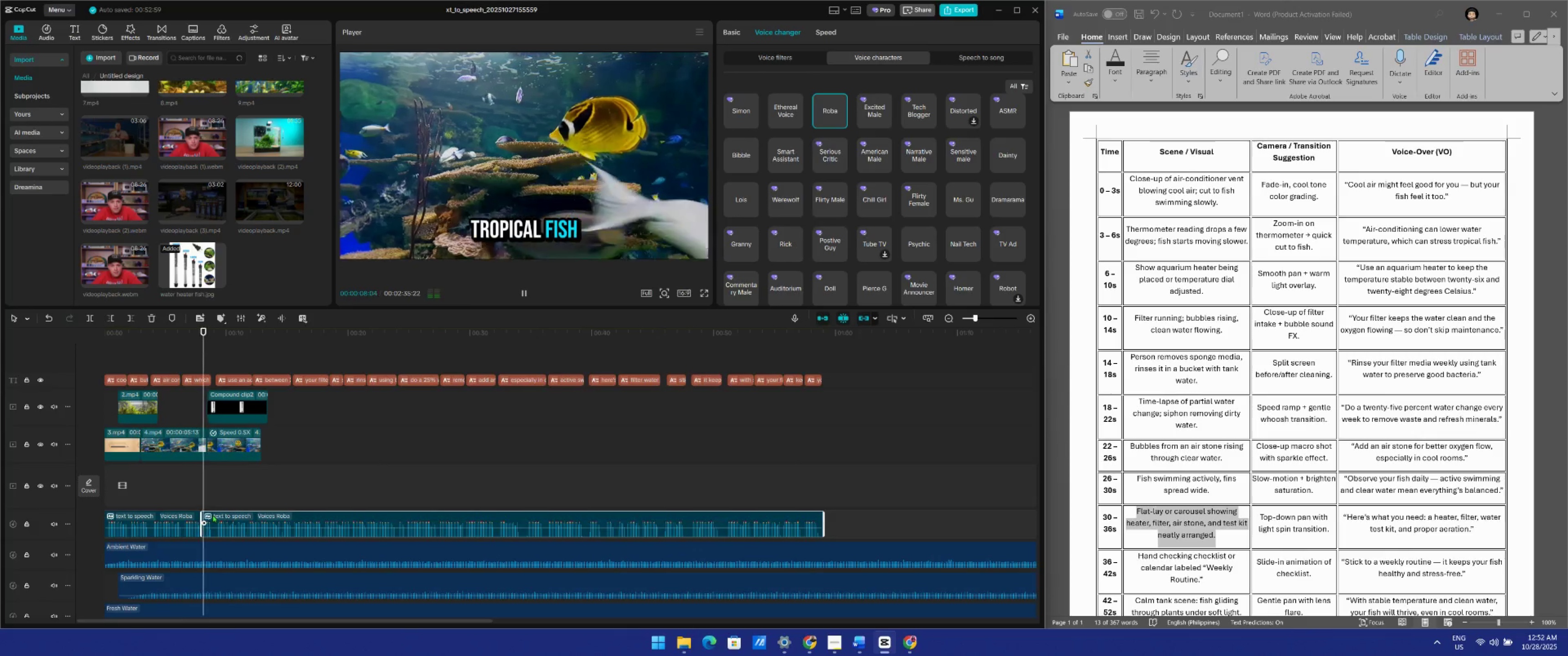 
key(Control+Space)
 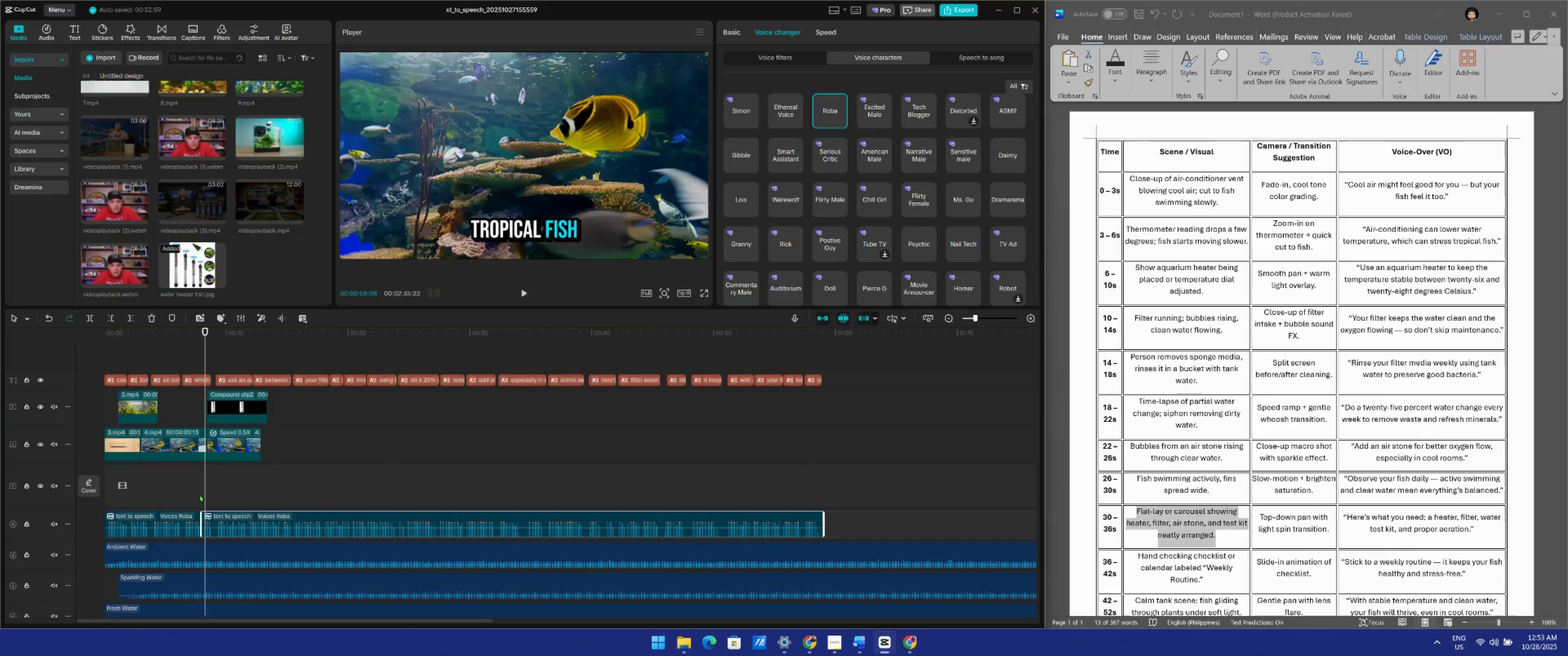 
key(Control+ArrowLeft)
 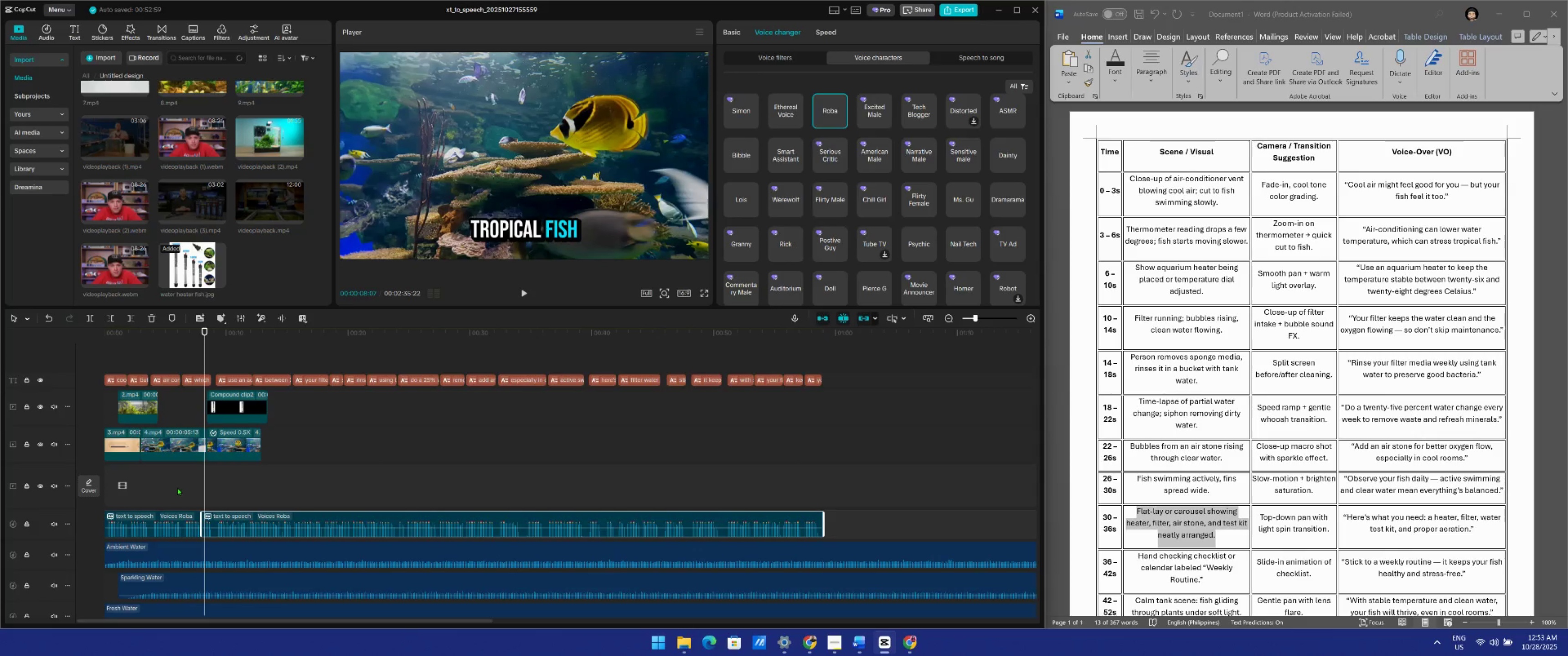 
key(ArrowLeft)
 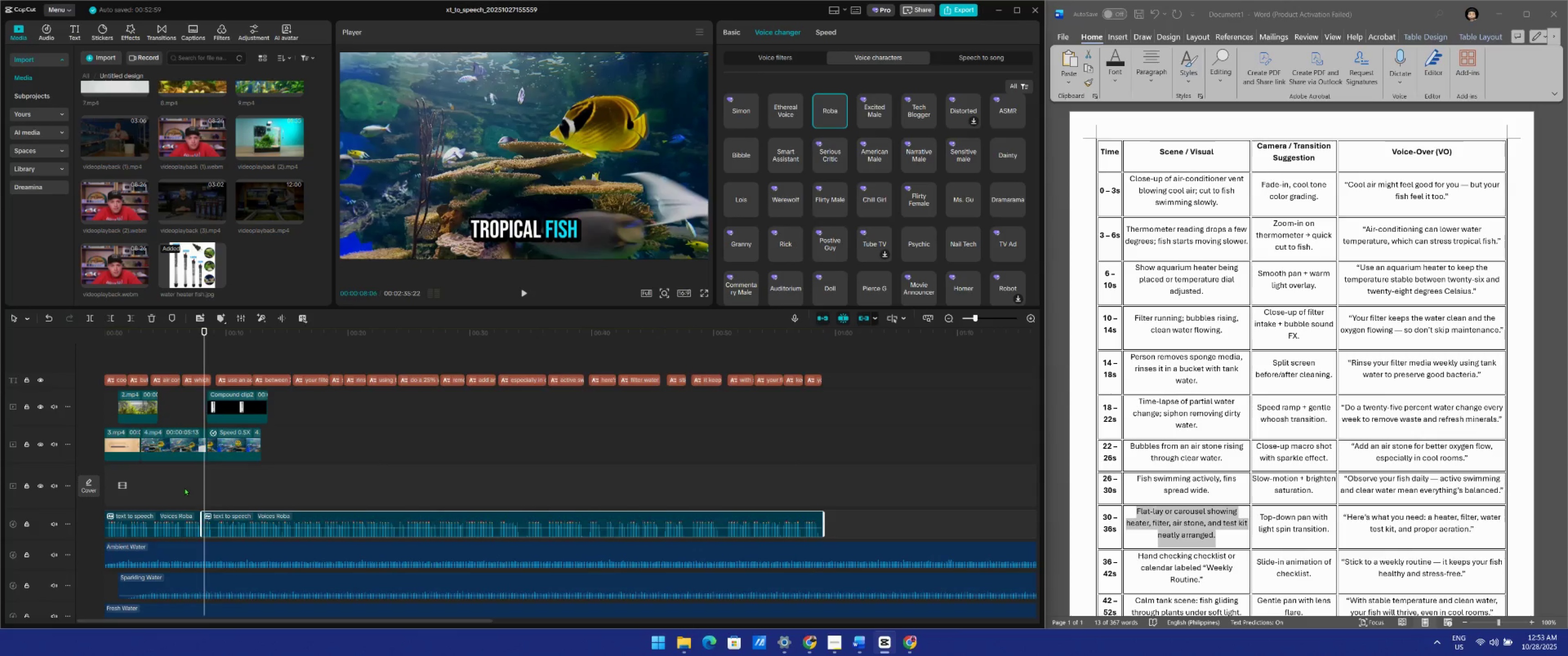 
key(ArrowLeft)
 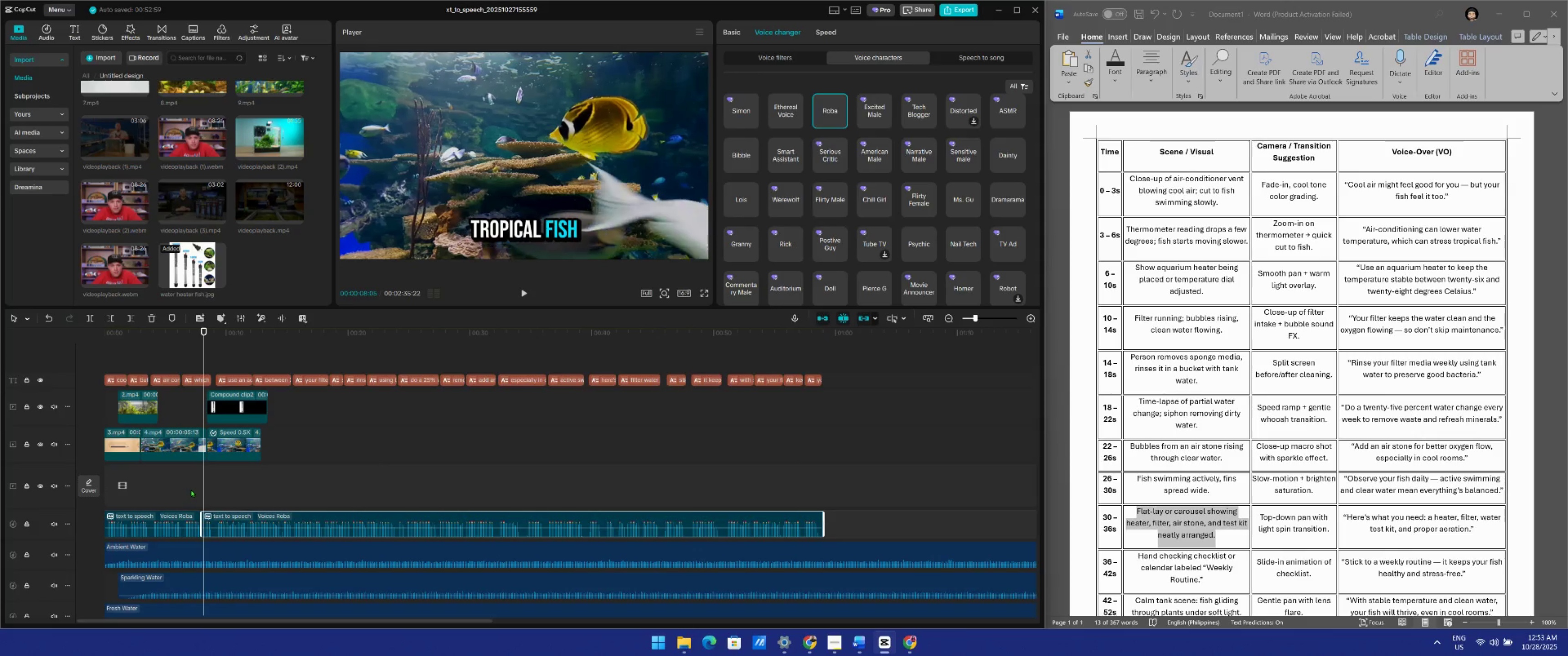 
key(ArrowLeft)
 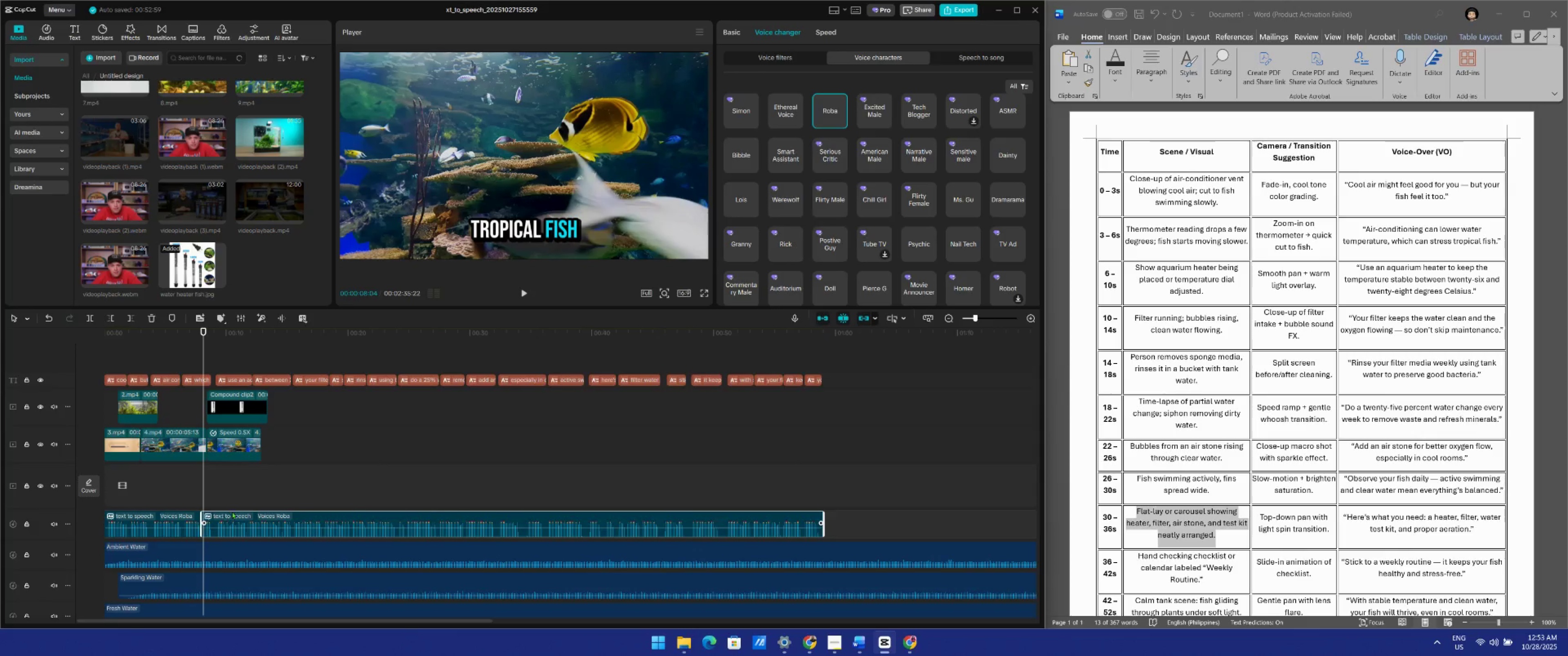 
key(Q)
 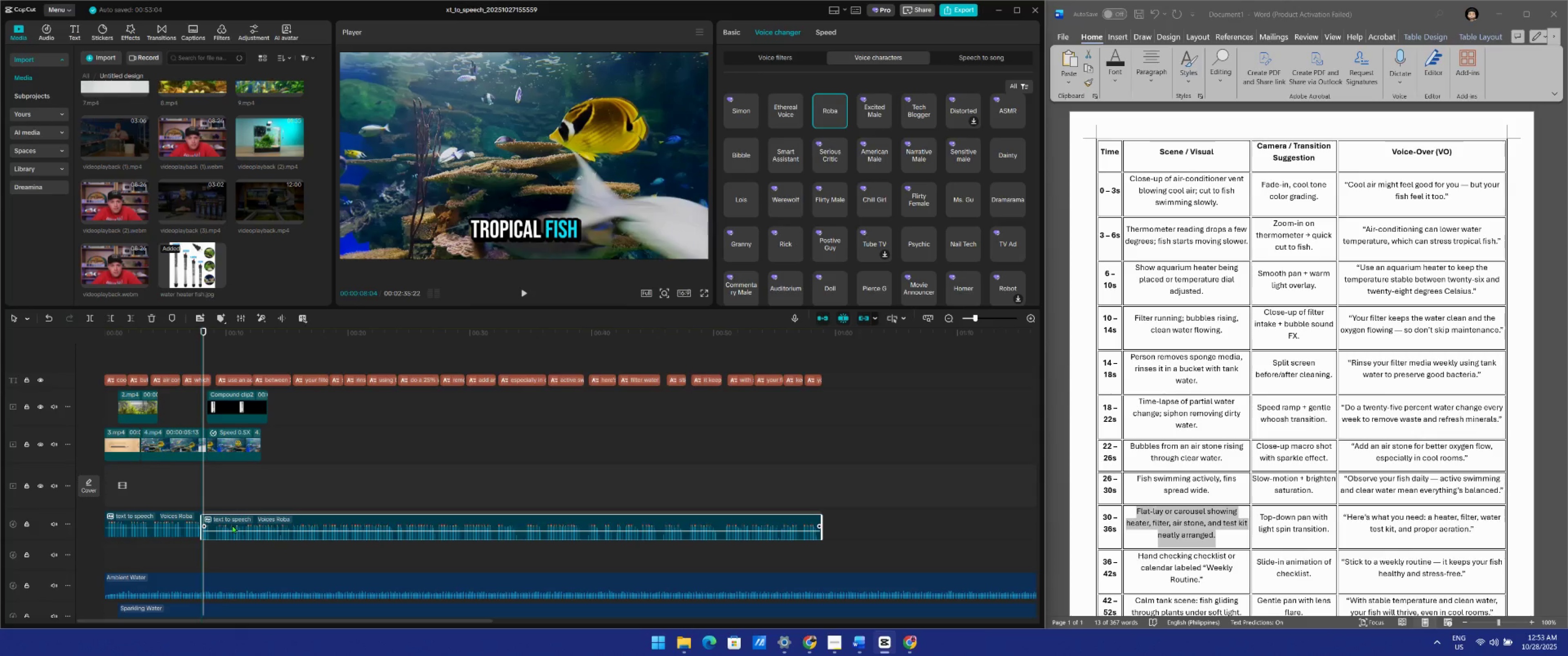 
wait(5.02)
 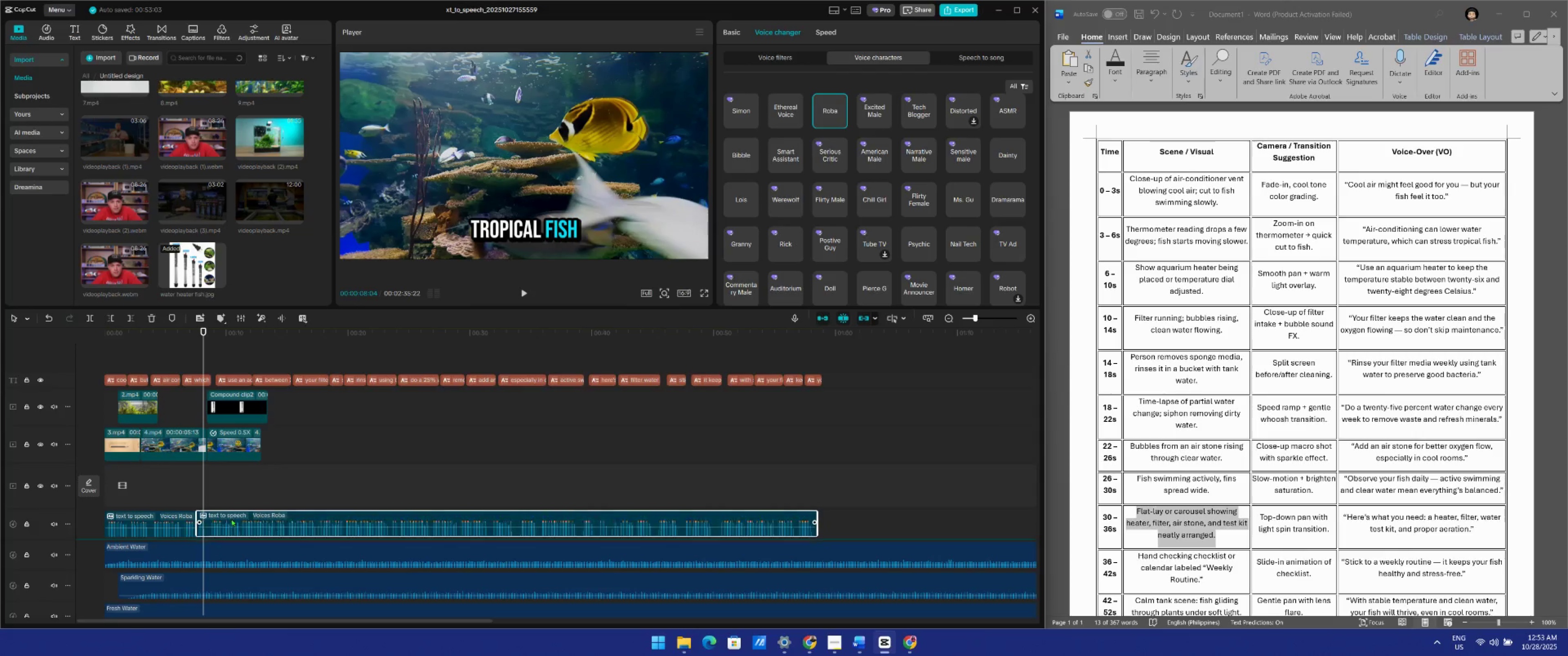 
key(Space)
 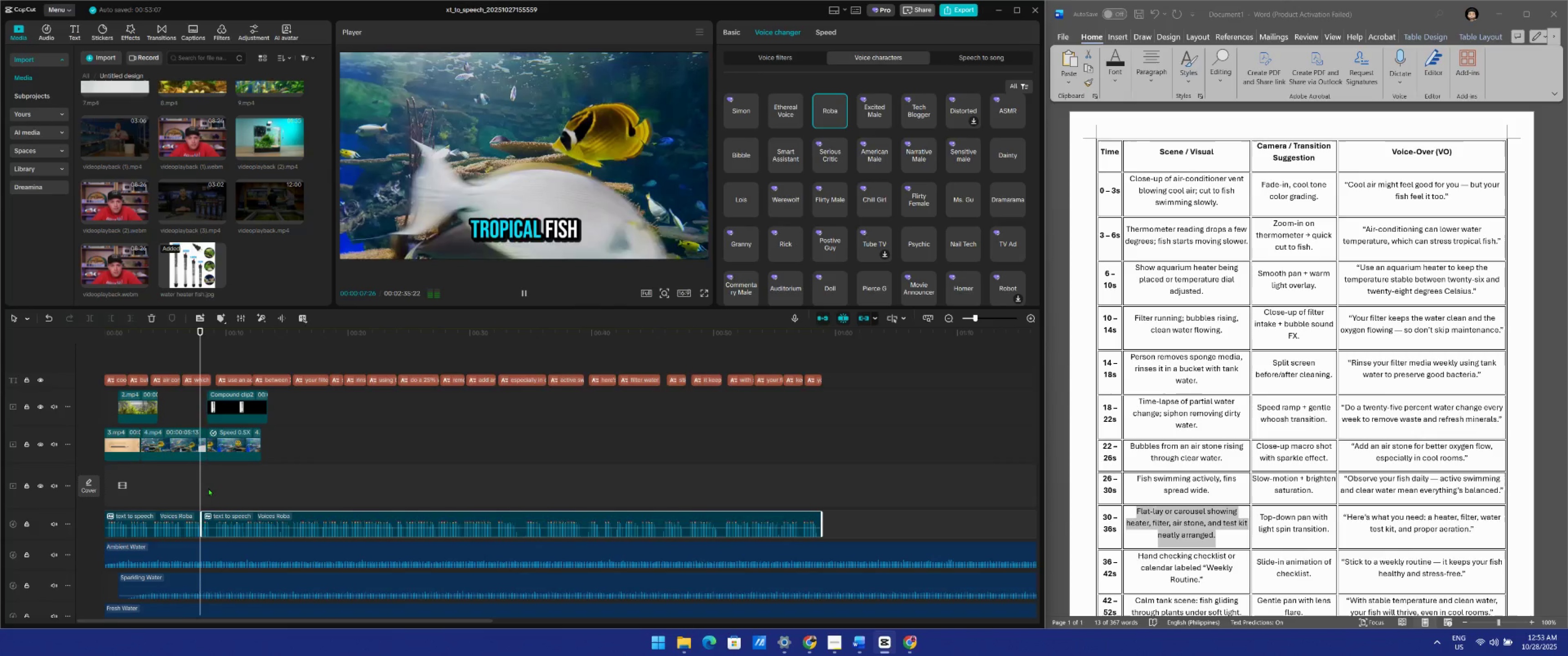 
key(Space)
 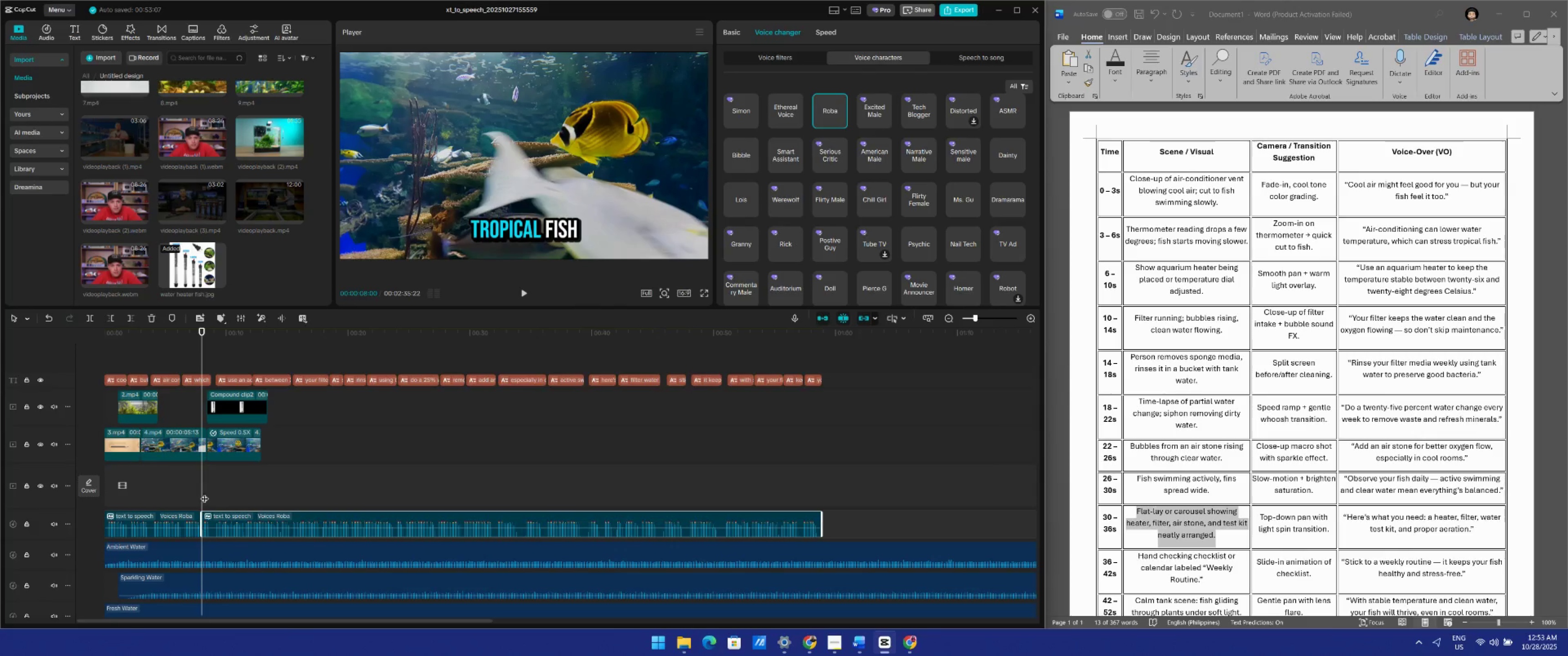 
key(ArrowRight)
 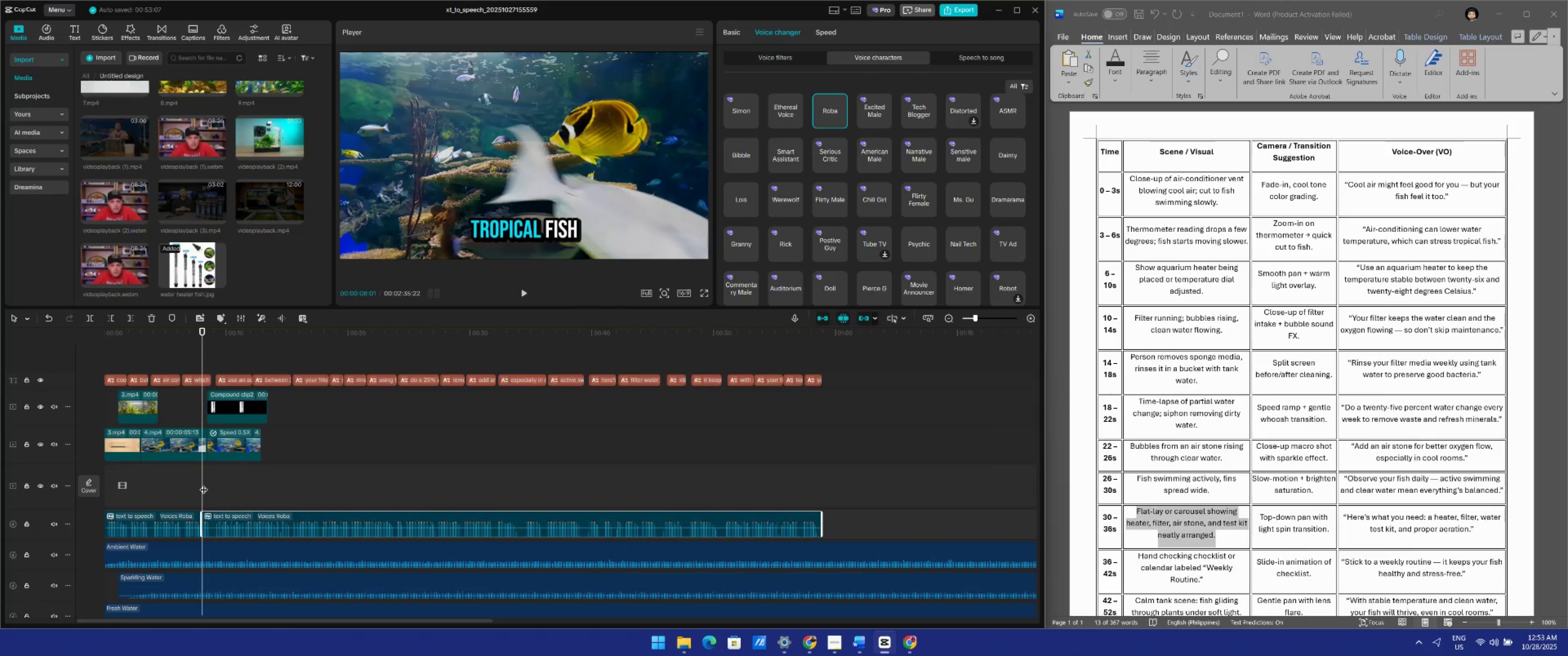 
key(ArrowRight)
 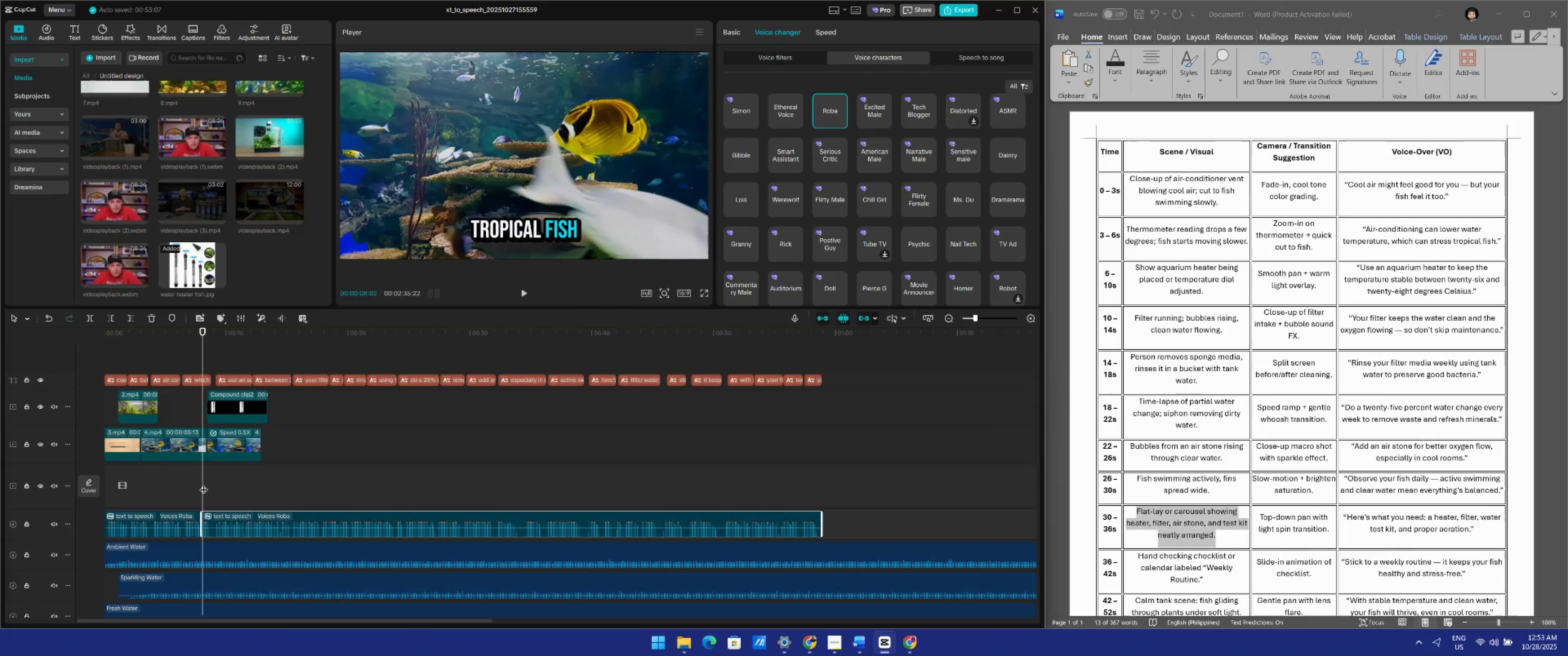 
key(ArrowRight)
 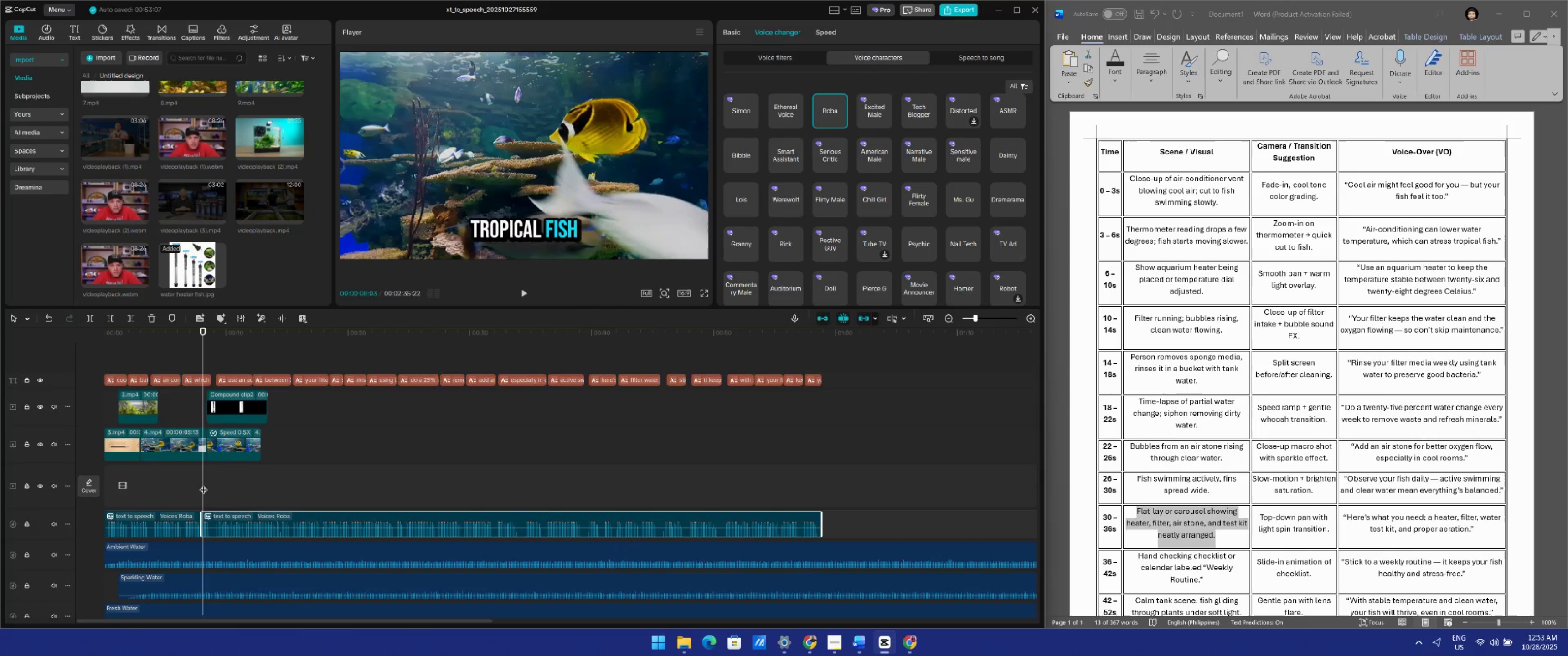 
key(ArrowRight)
 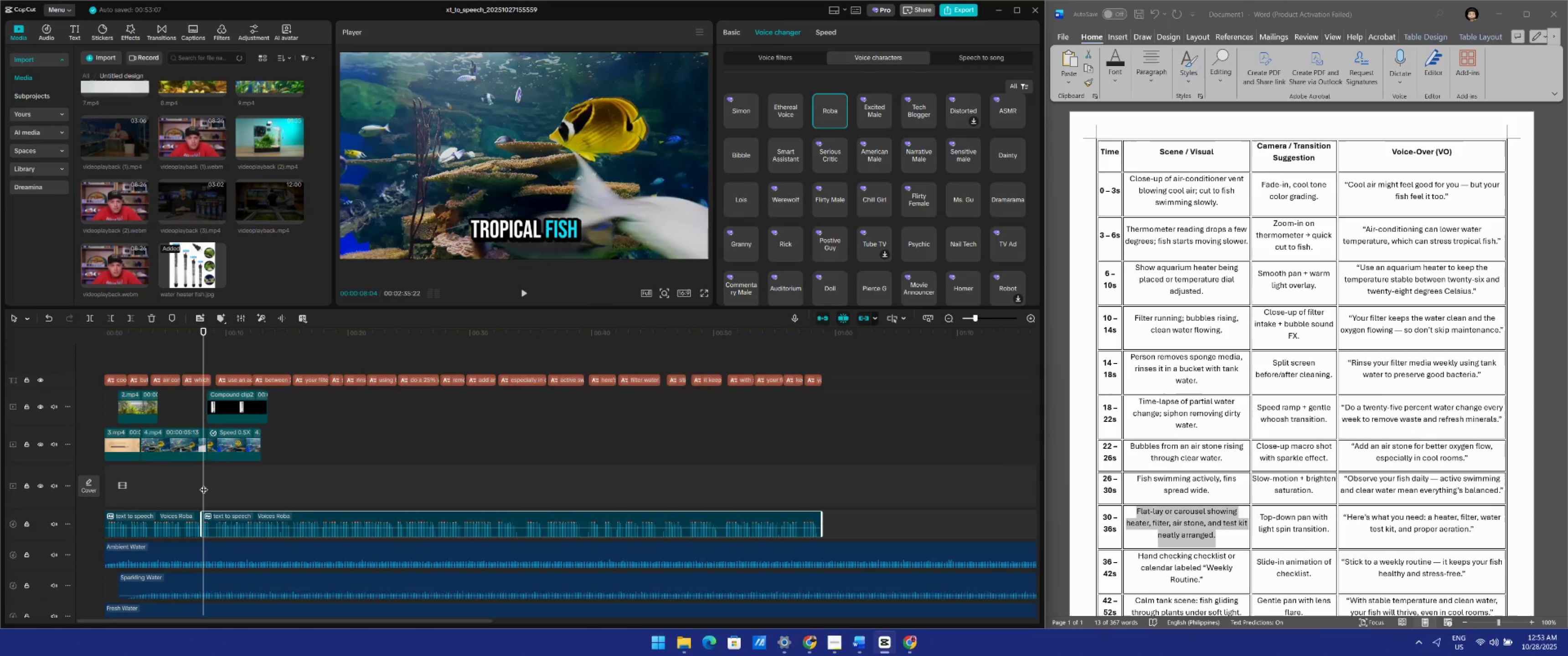 
key(Q)
 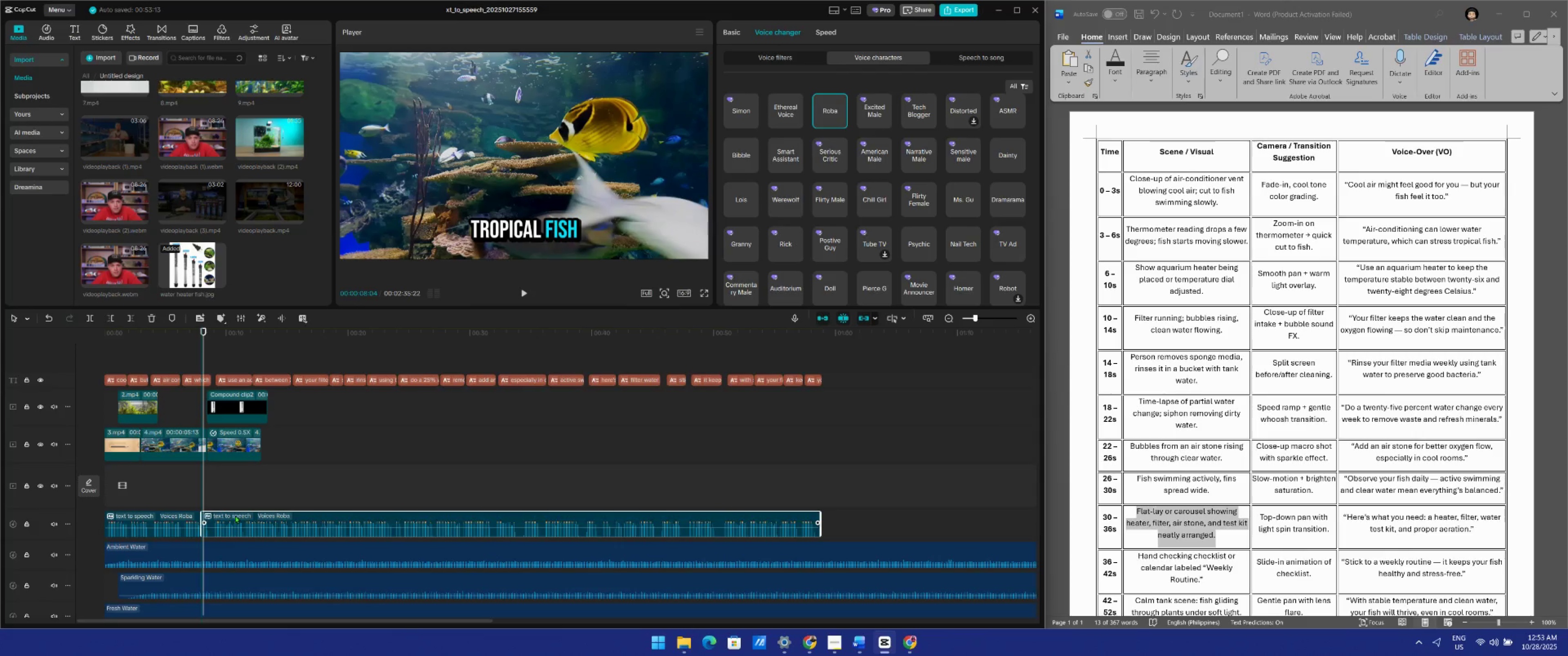 
key(Space)
 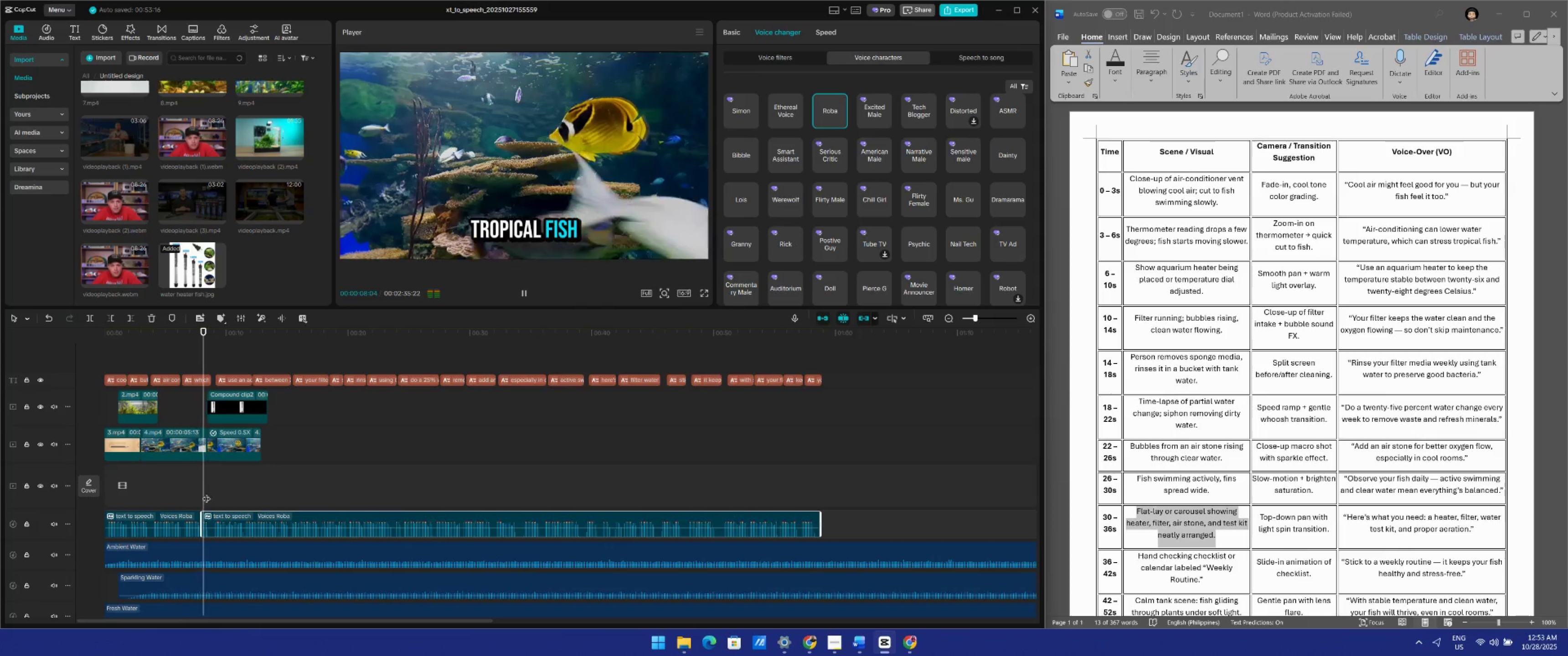 
key(Space)
 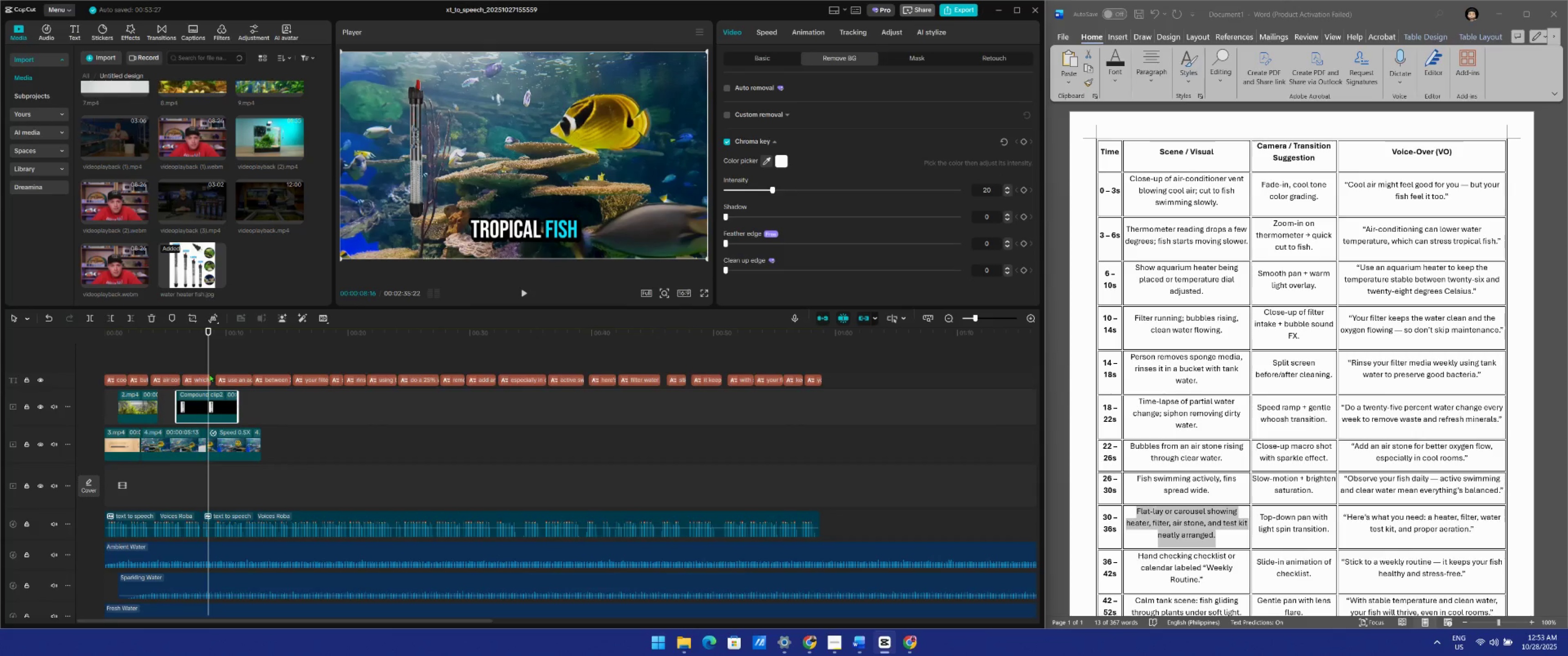 
wait(14.86)
 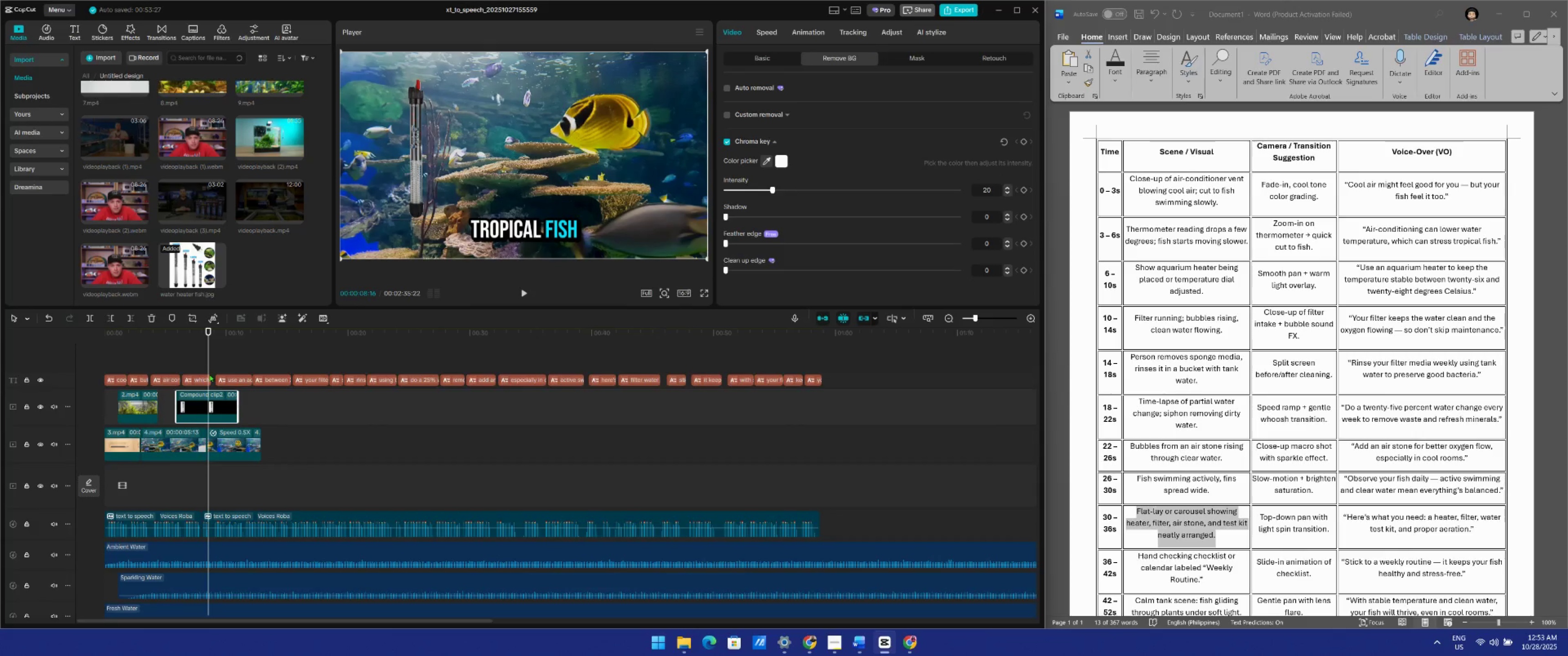 
key(Space)
 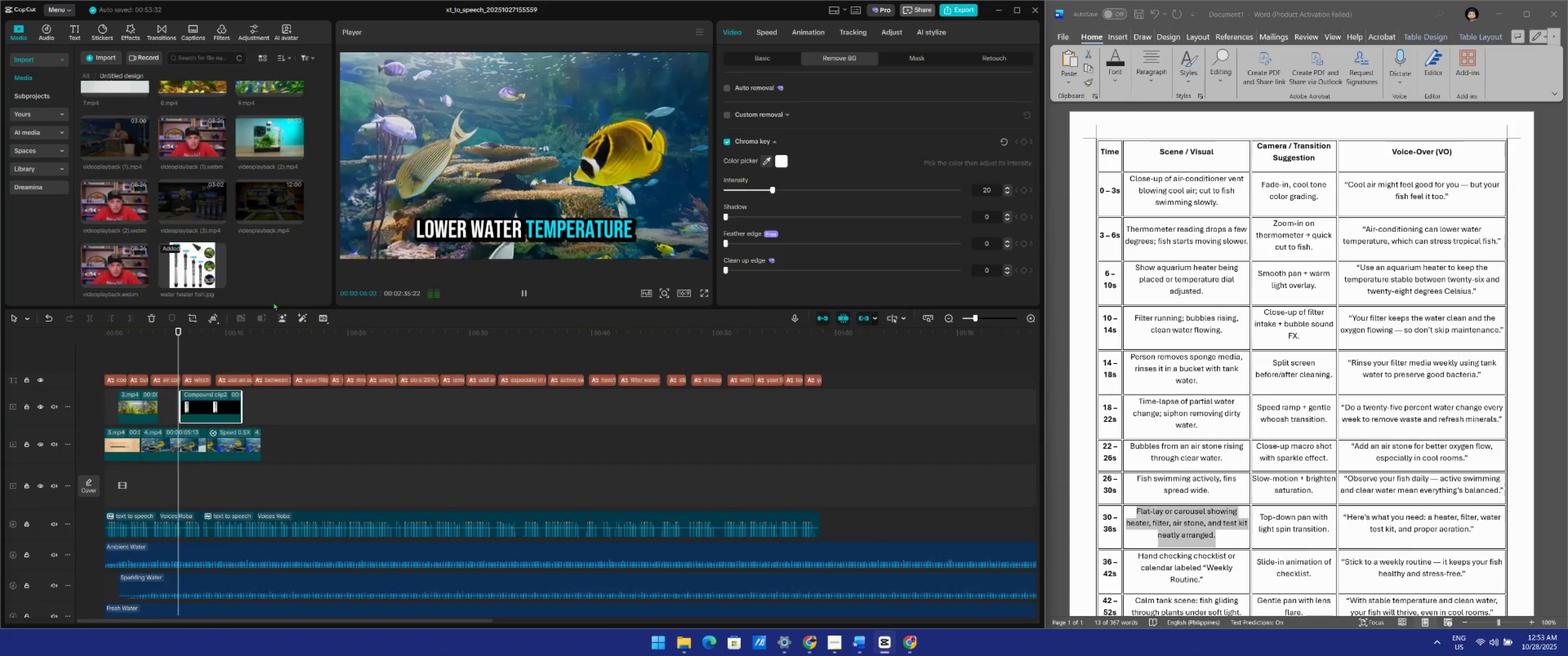 
key(Space)
 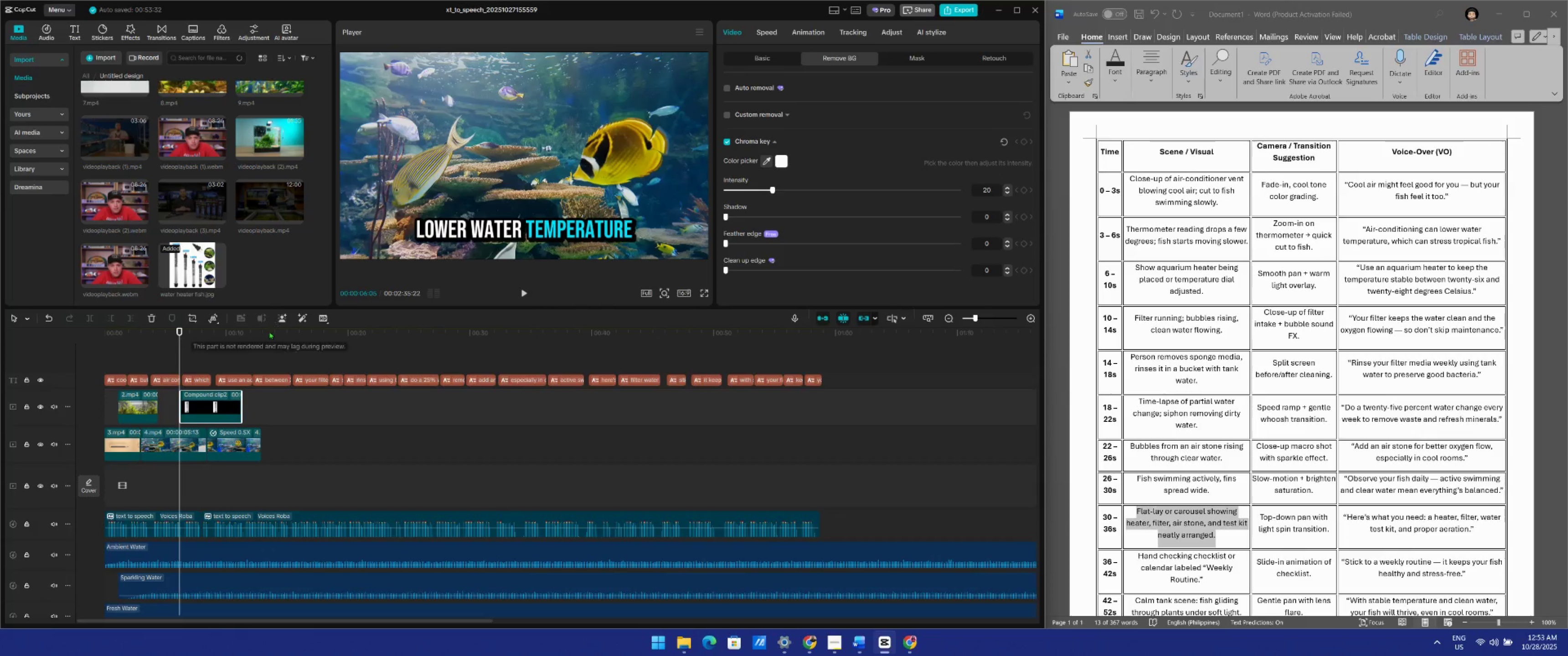 
key(Space)
 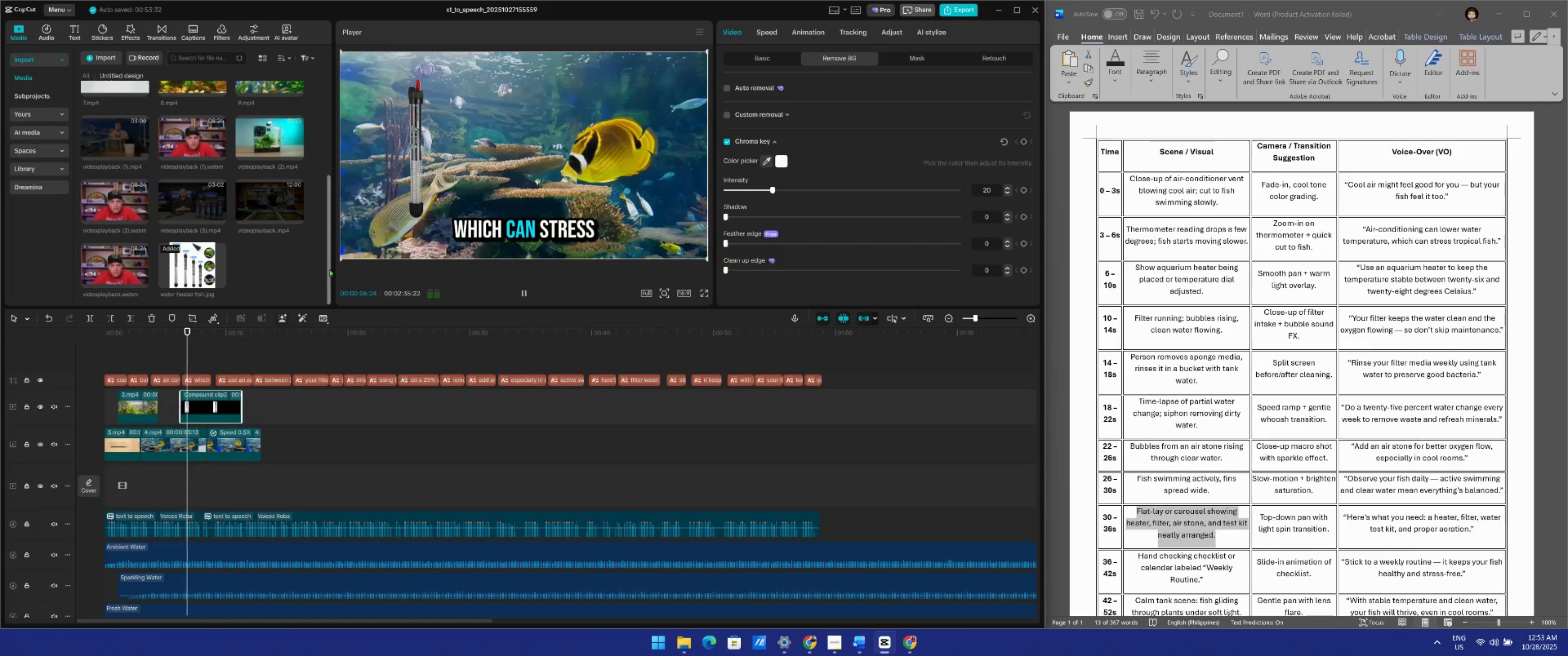 
key(Space)
 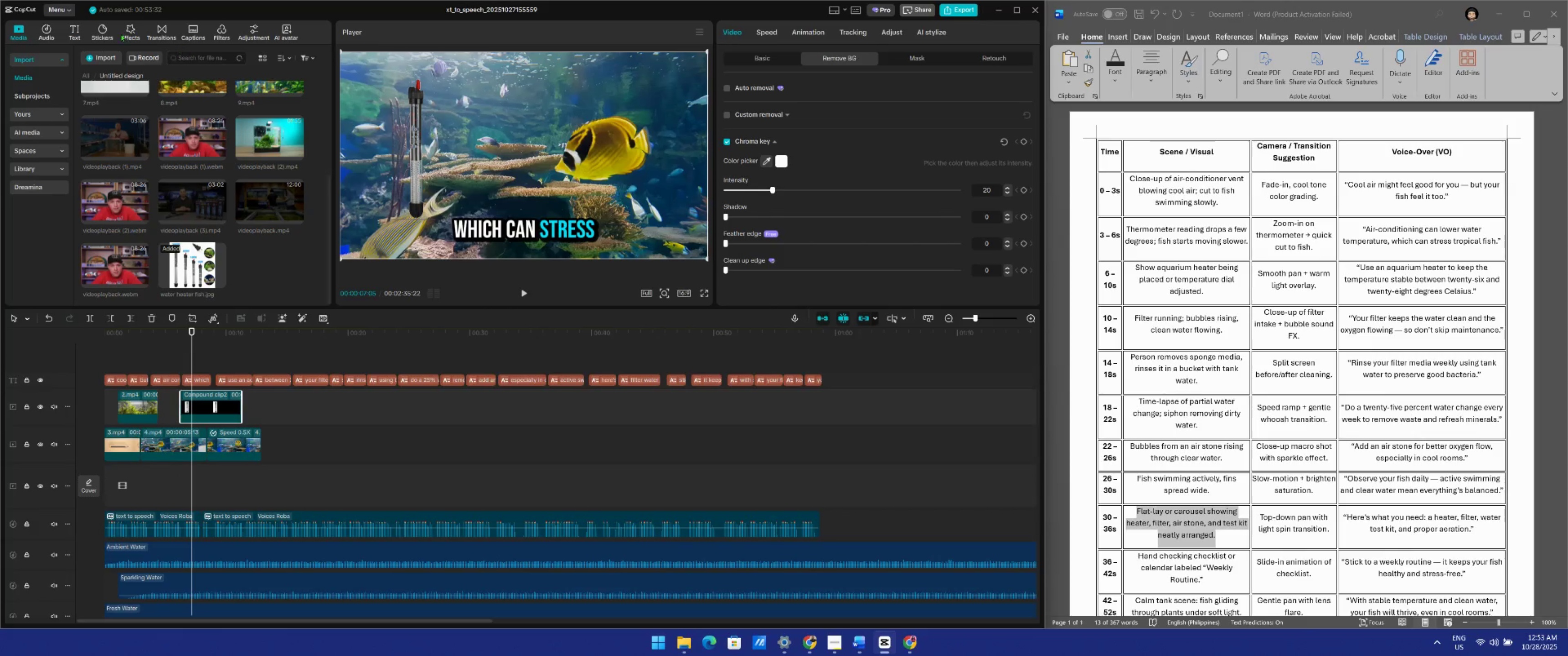 
left_click([82, 28])
 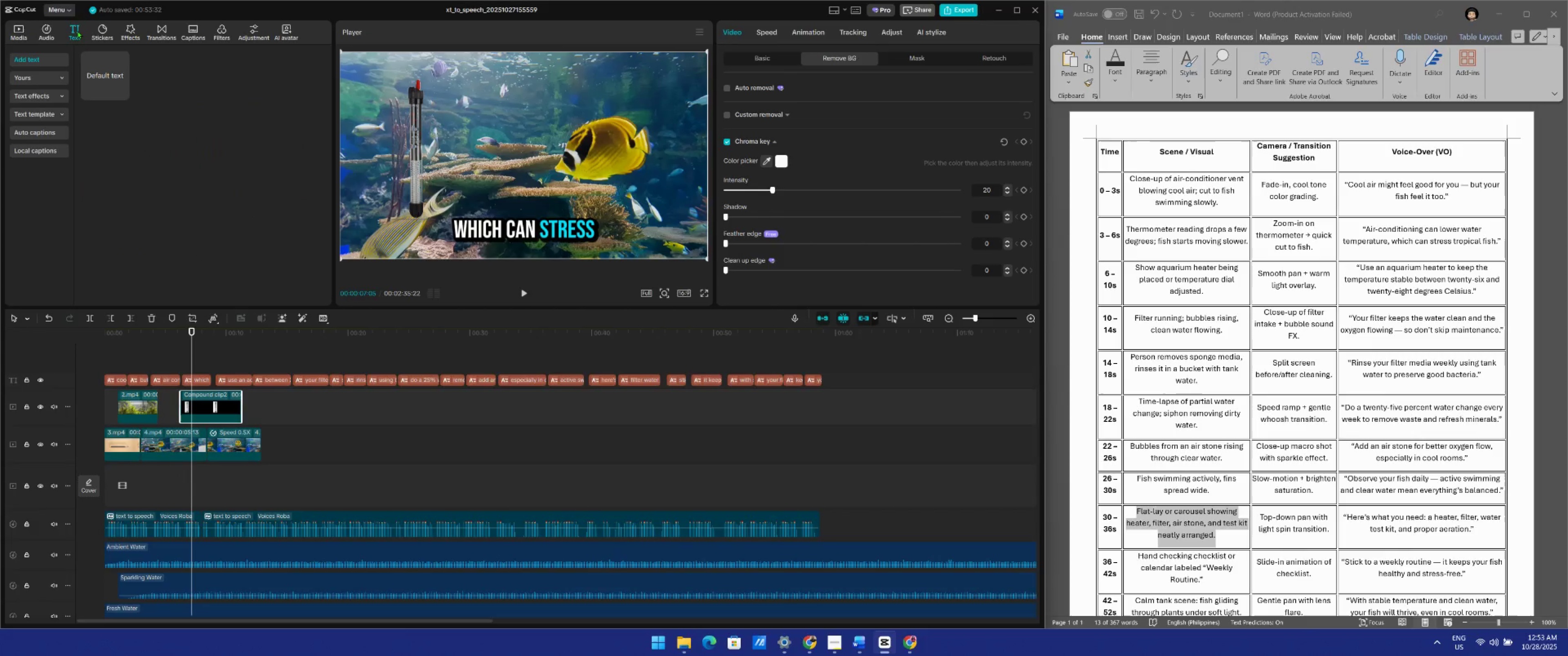 
left_click([77, 31])
 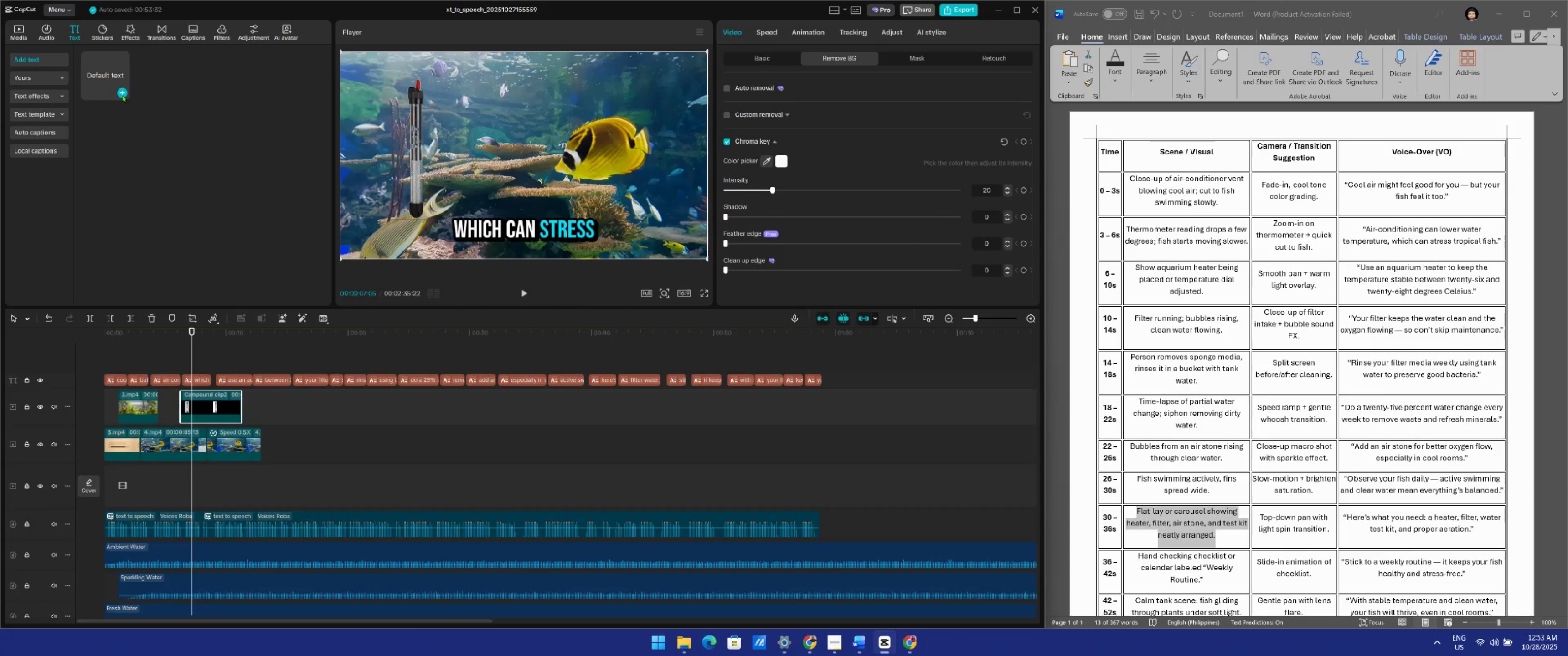 
left_click([122, 94])
 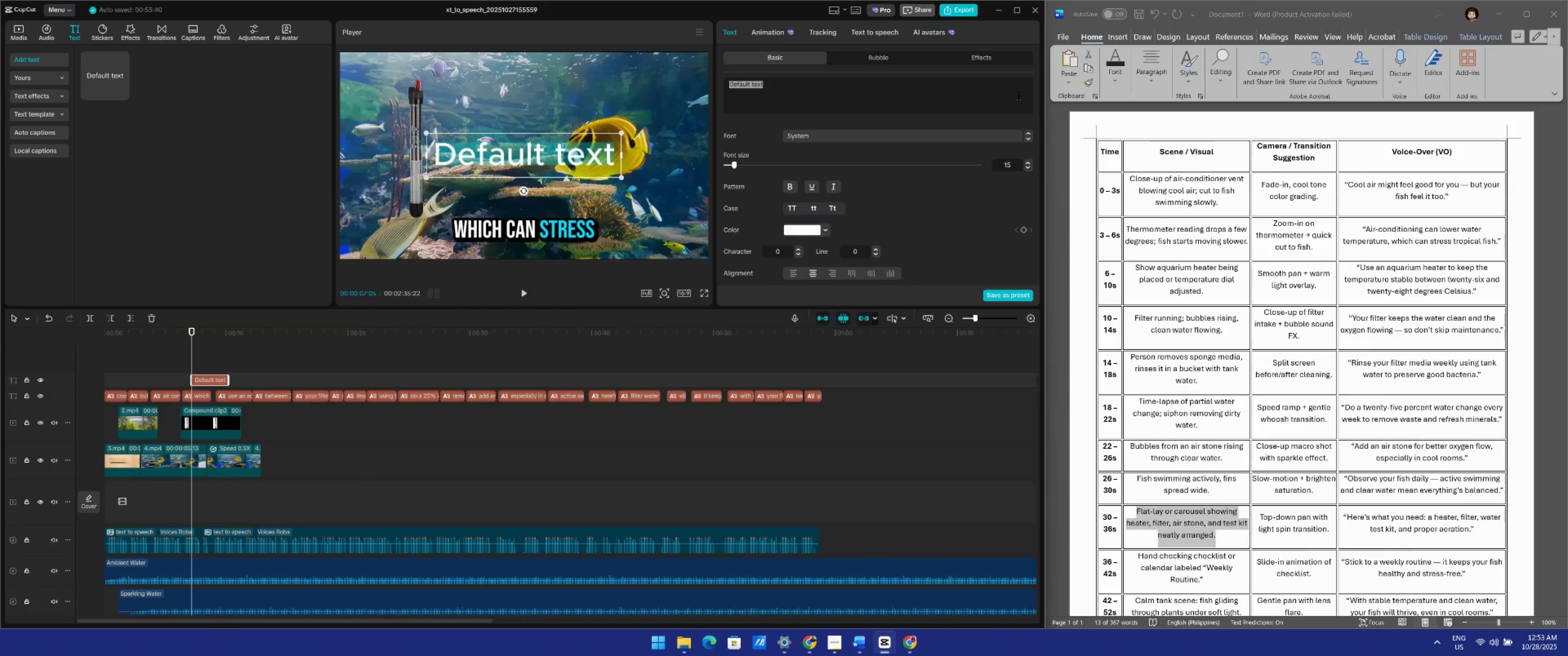 
wait(5.84)
 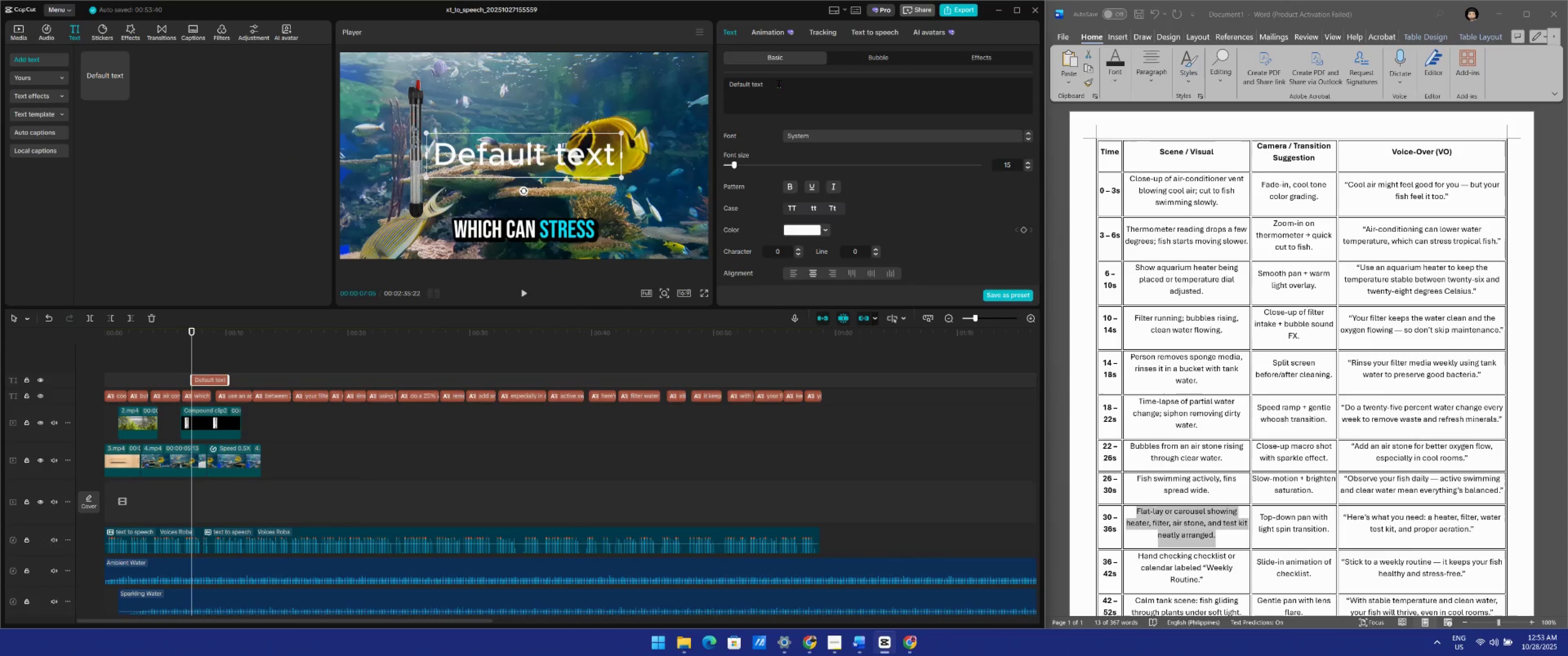 
key(Numpad2)
 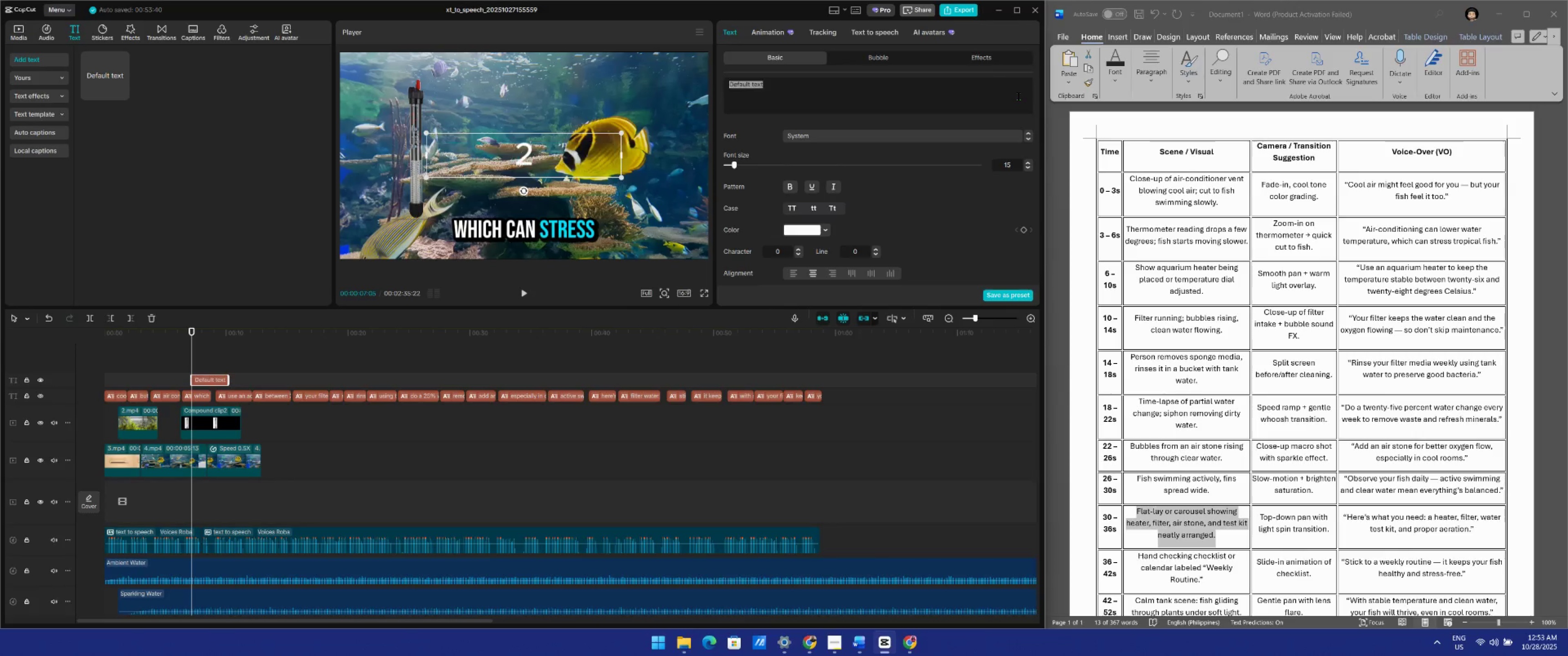 
key(Numpad6)
 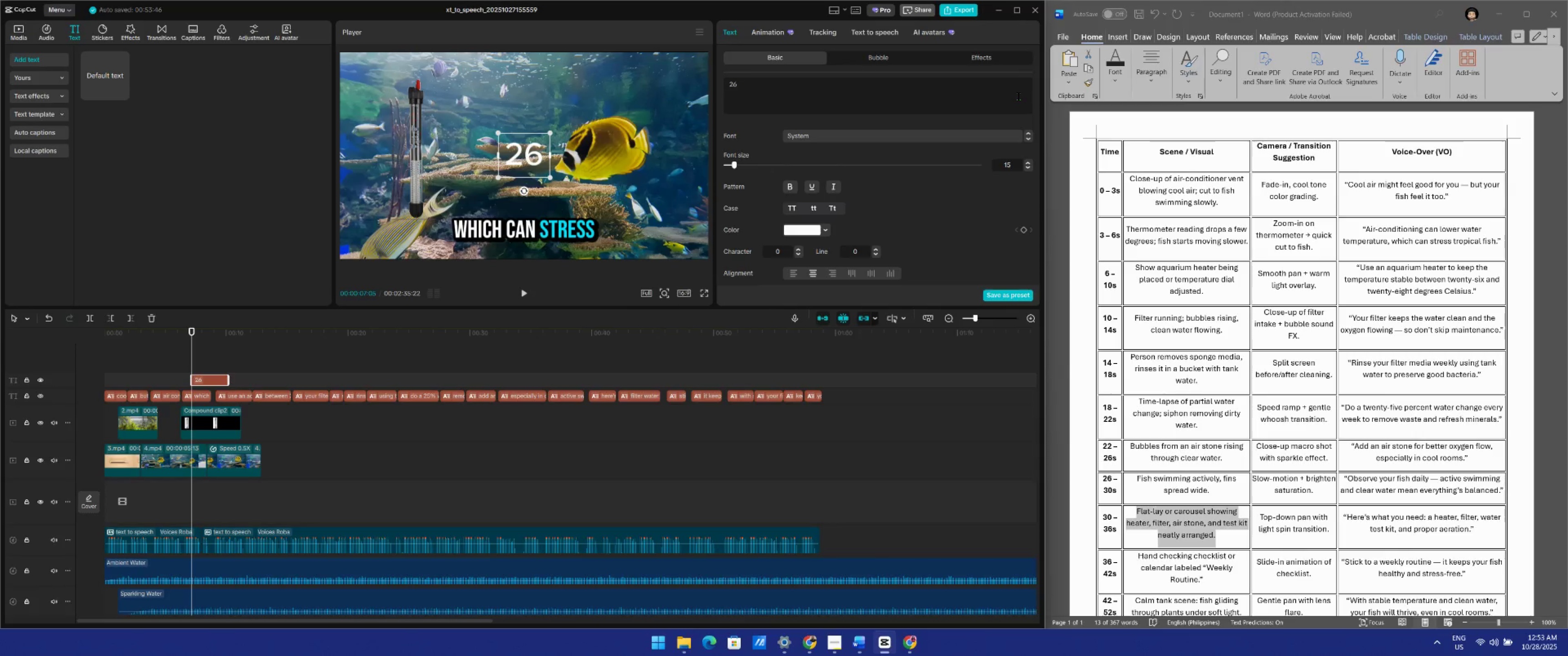 
key(Backspace)
 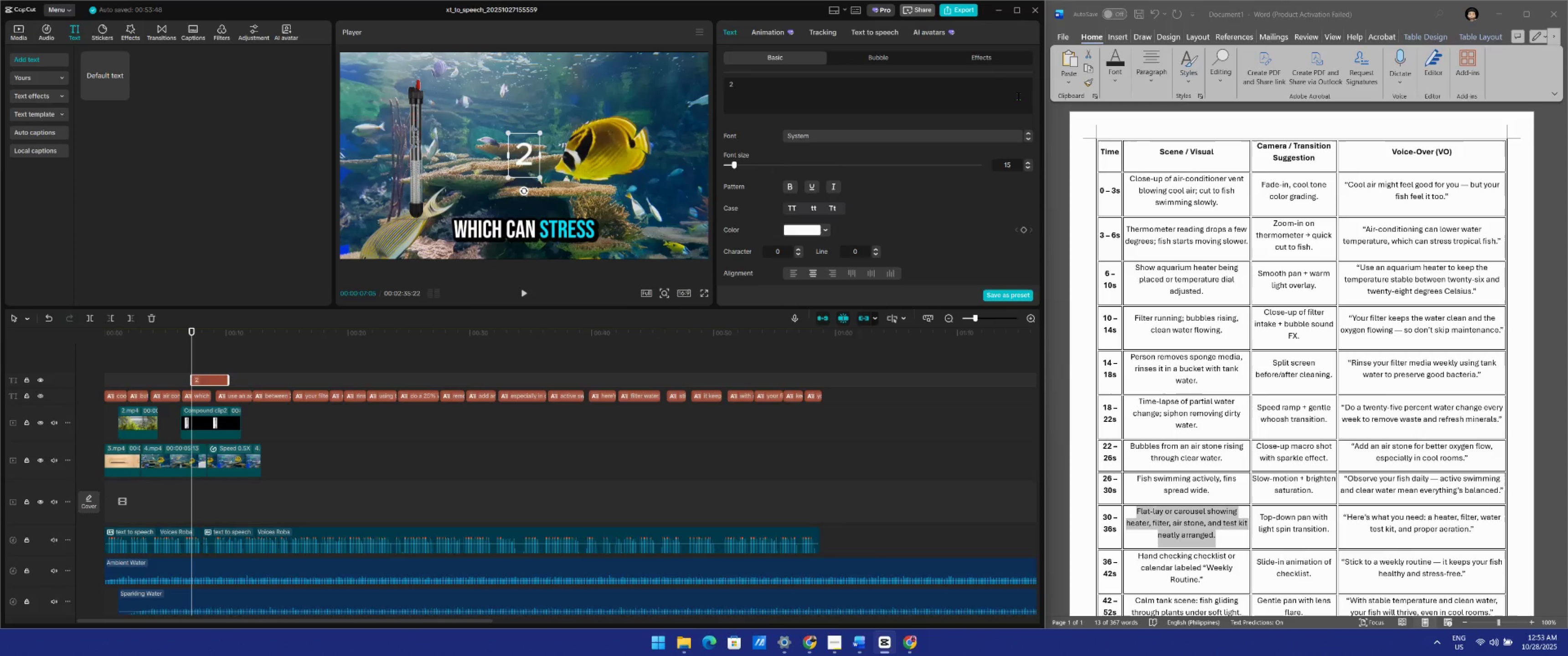 
key(Backspace)
 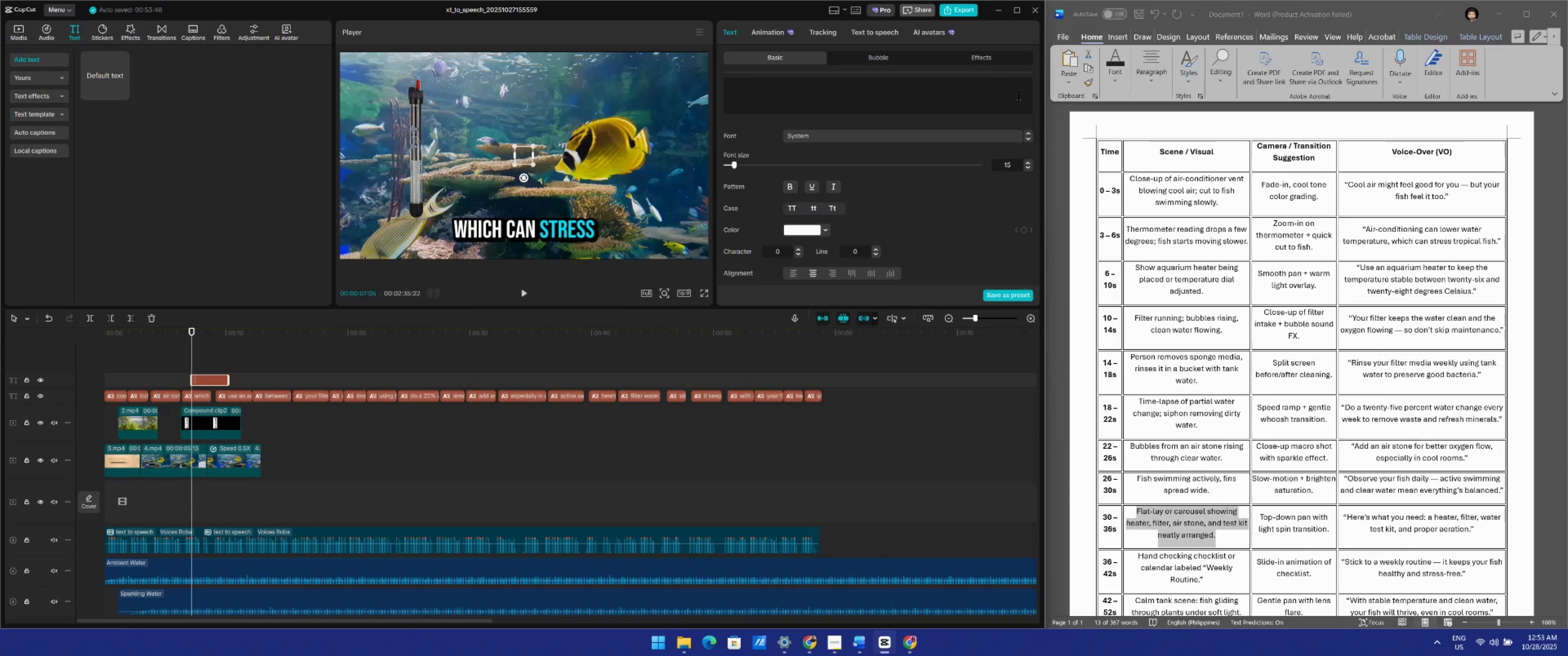 
key(CapsLock)
 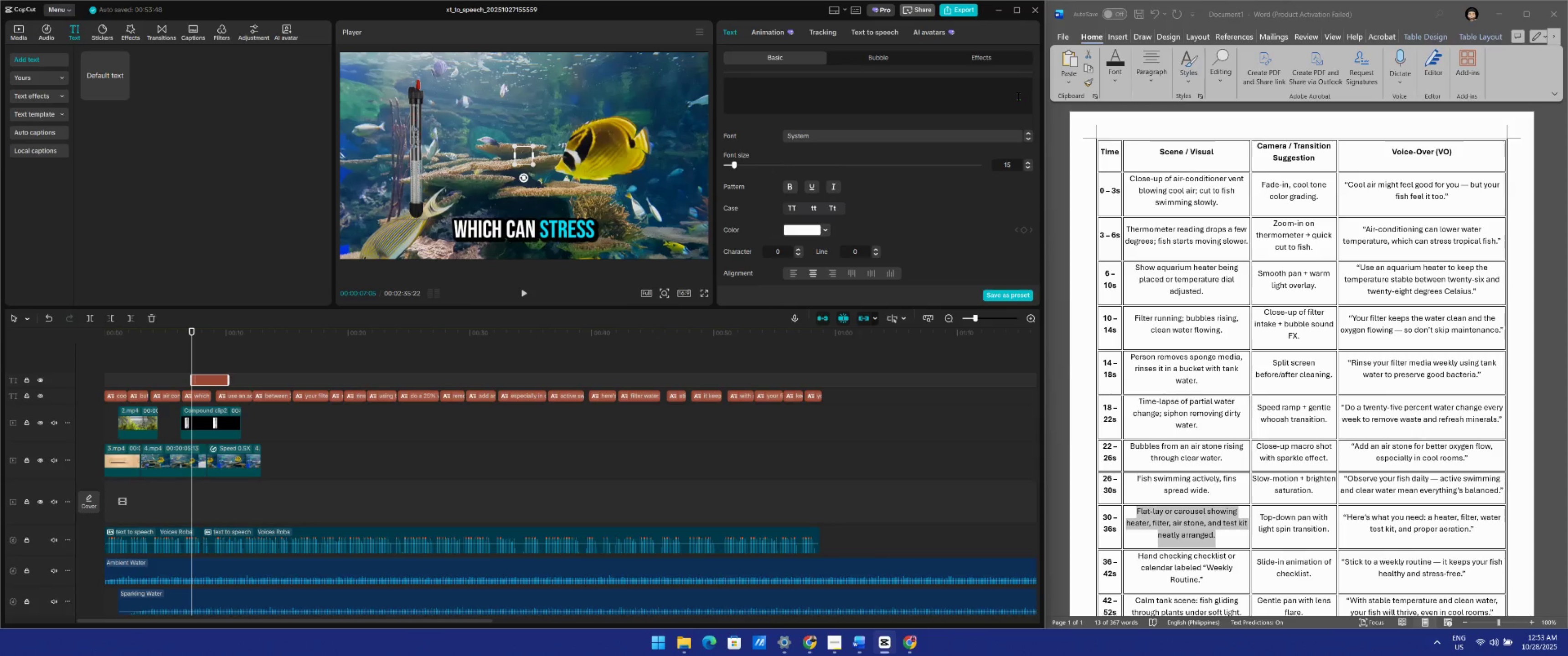 
key(Numpad2)
 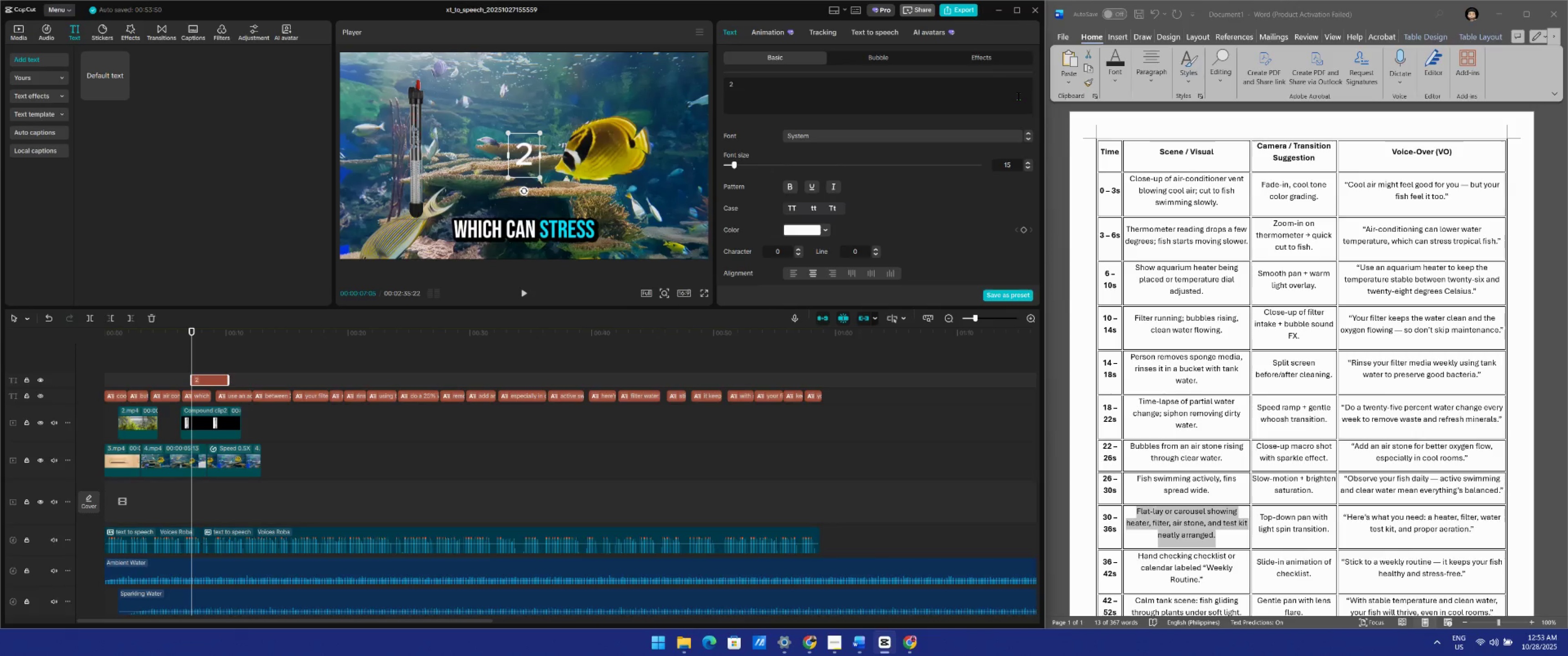 
key(Numpad8)
 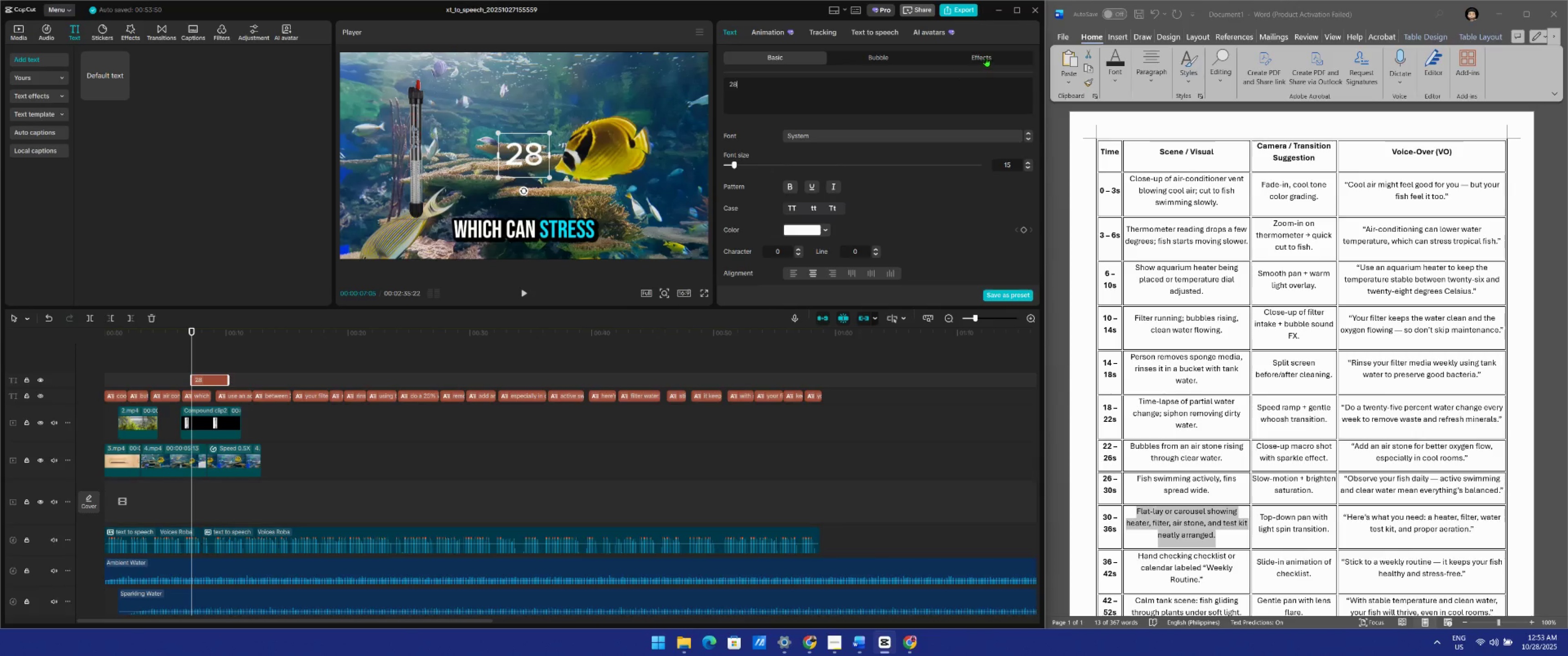 
scroll: coordinate [904, 152], scroll_direction: down, amount: 1.0
 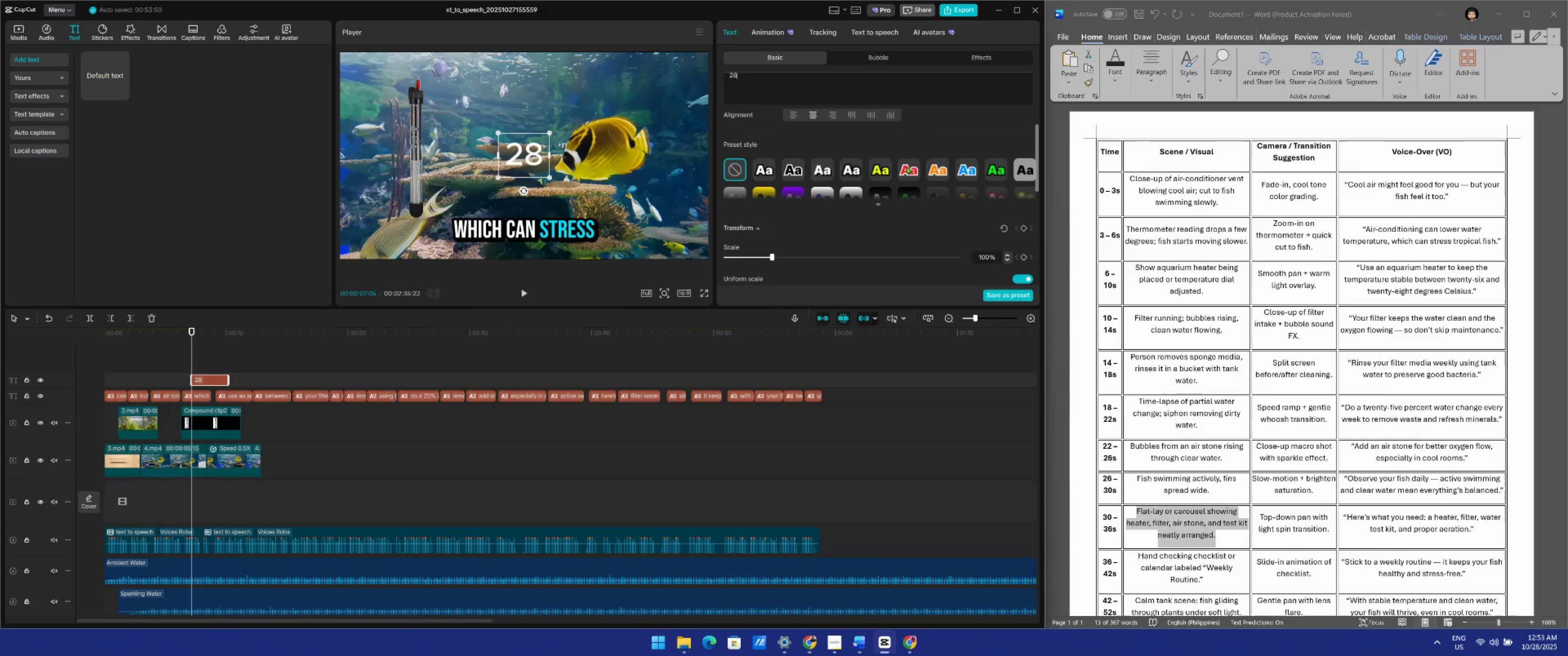 
left_click([906, 170])
 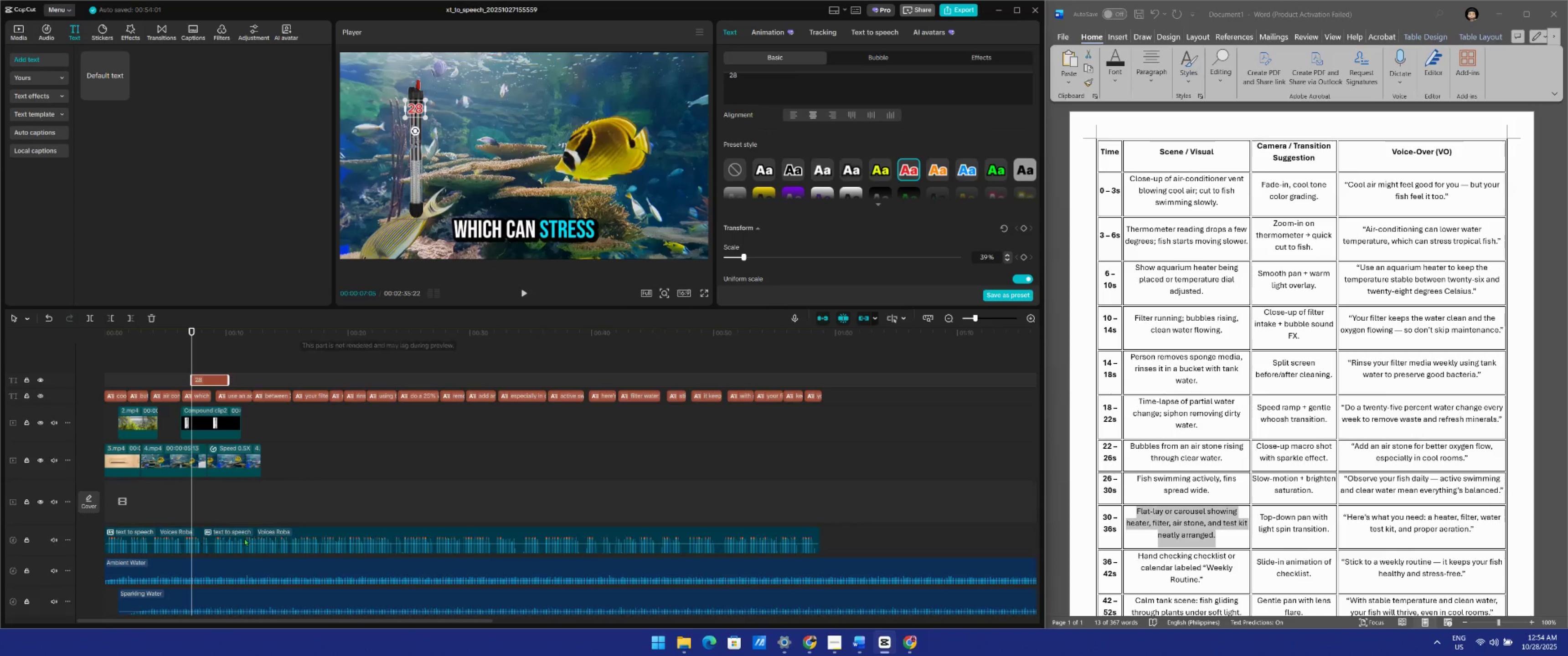 
wait(7.0)
 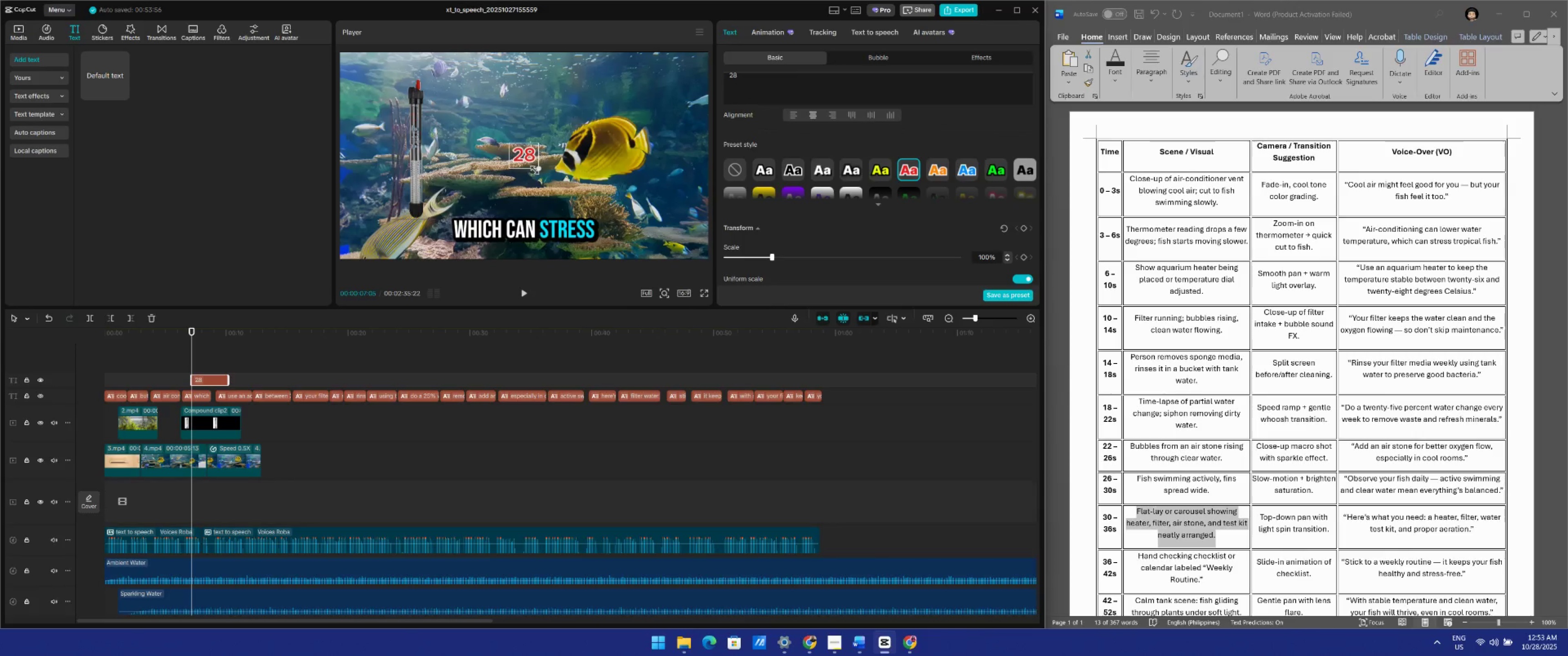 
left_click([410, 133])
 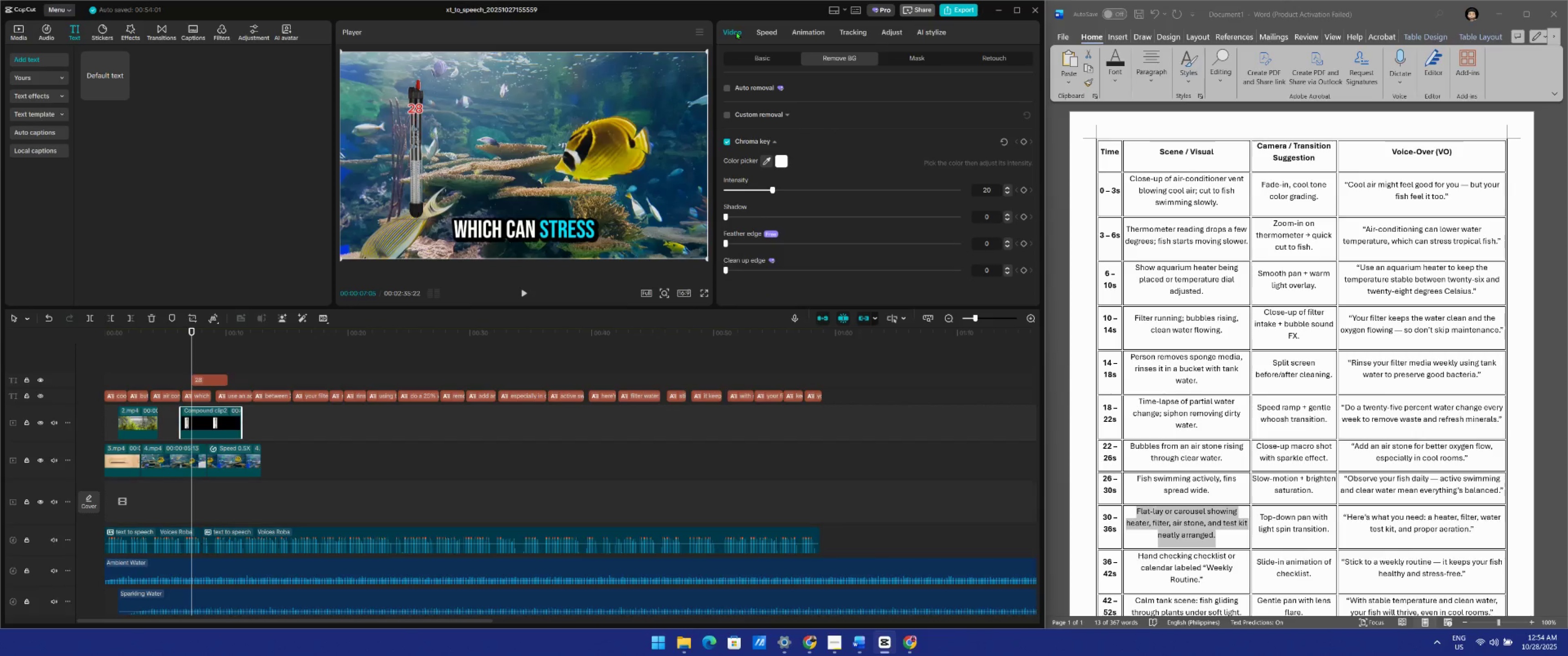 
double_click([767, 56])
 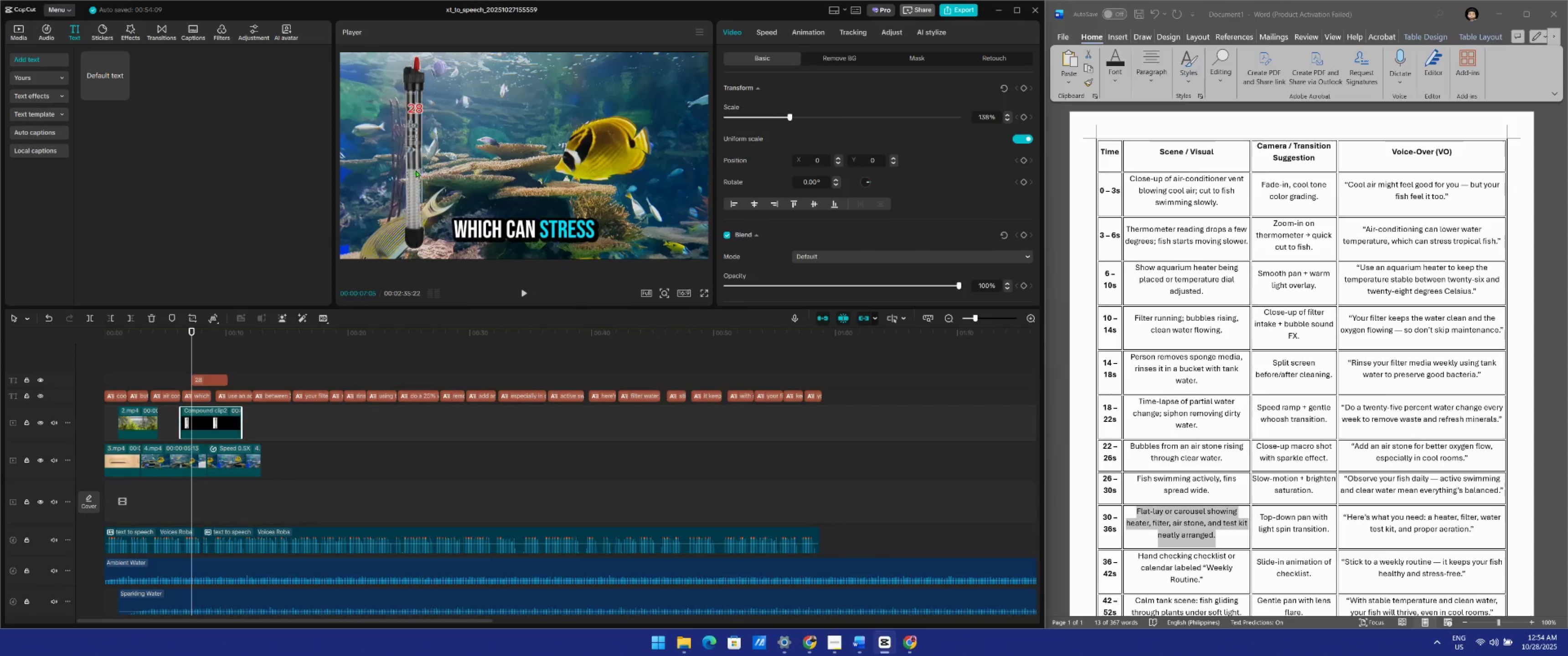 
wait(8.83)
 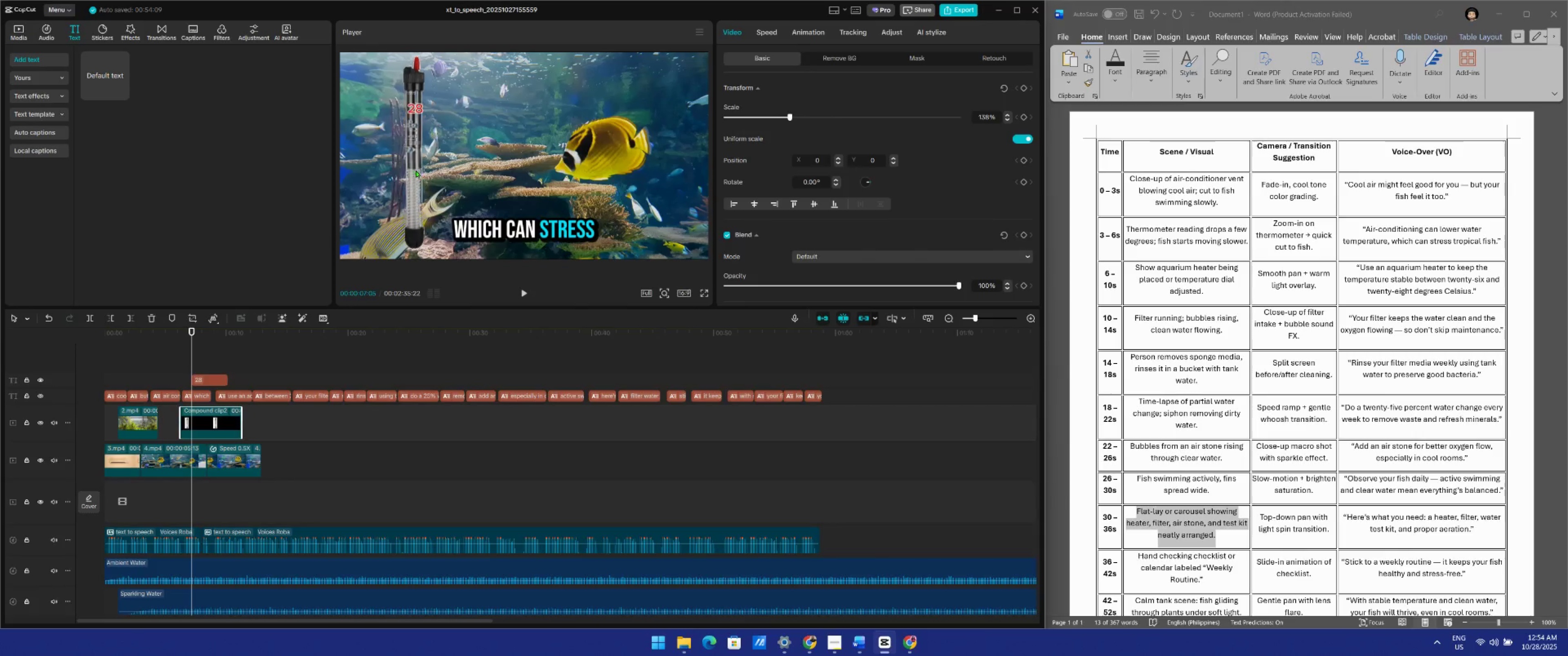 
left_click([211, 379])
 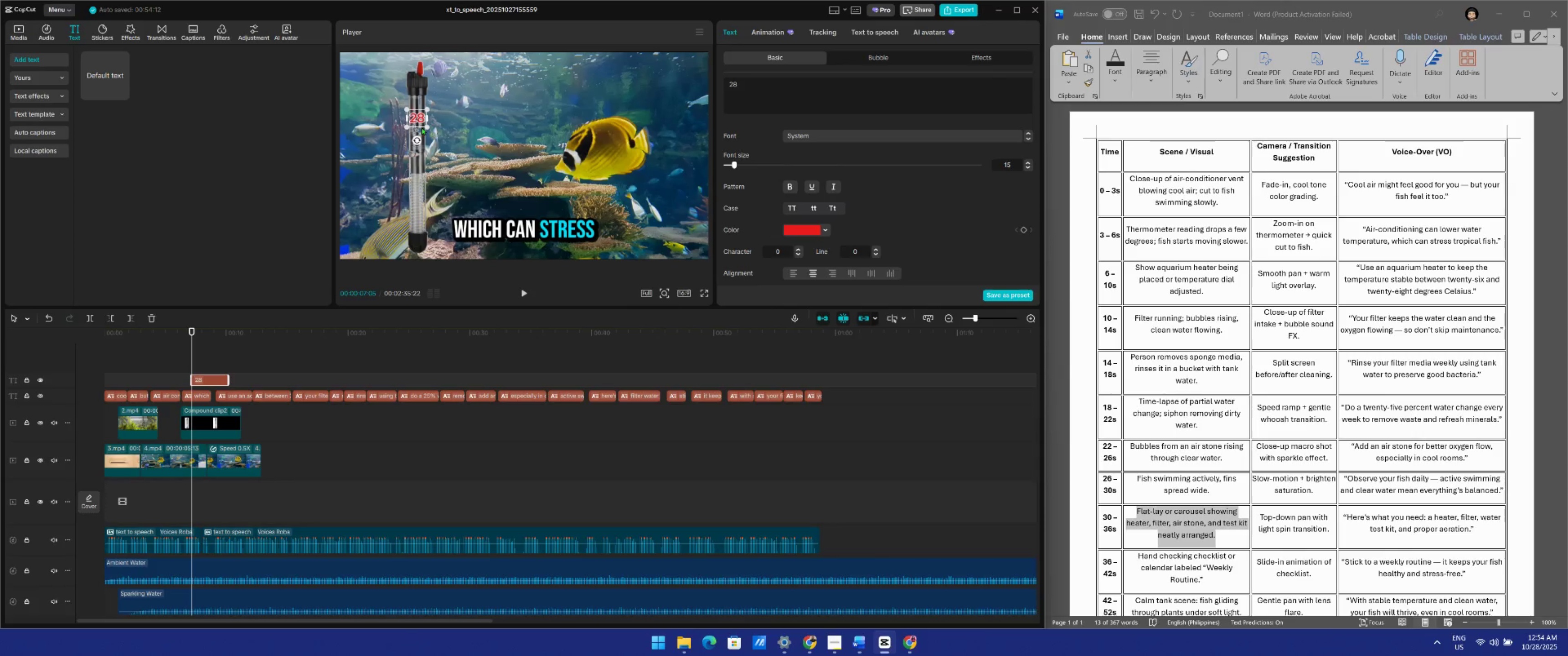 
wait(7.93)
 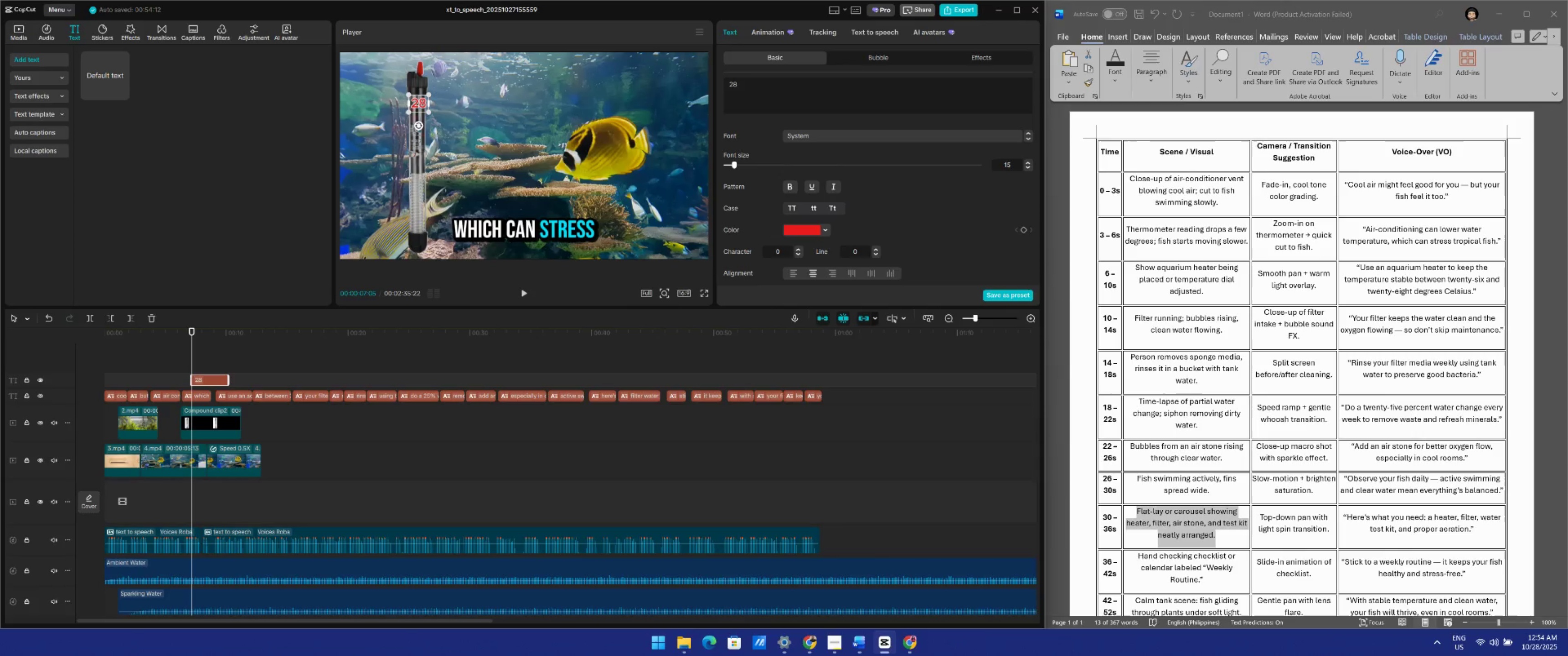 
mouse_move([417, 115])
 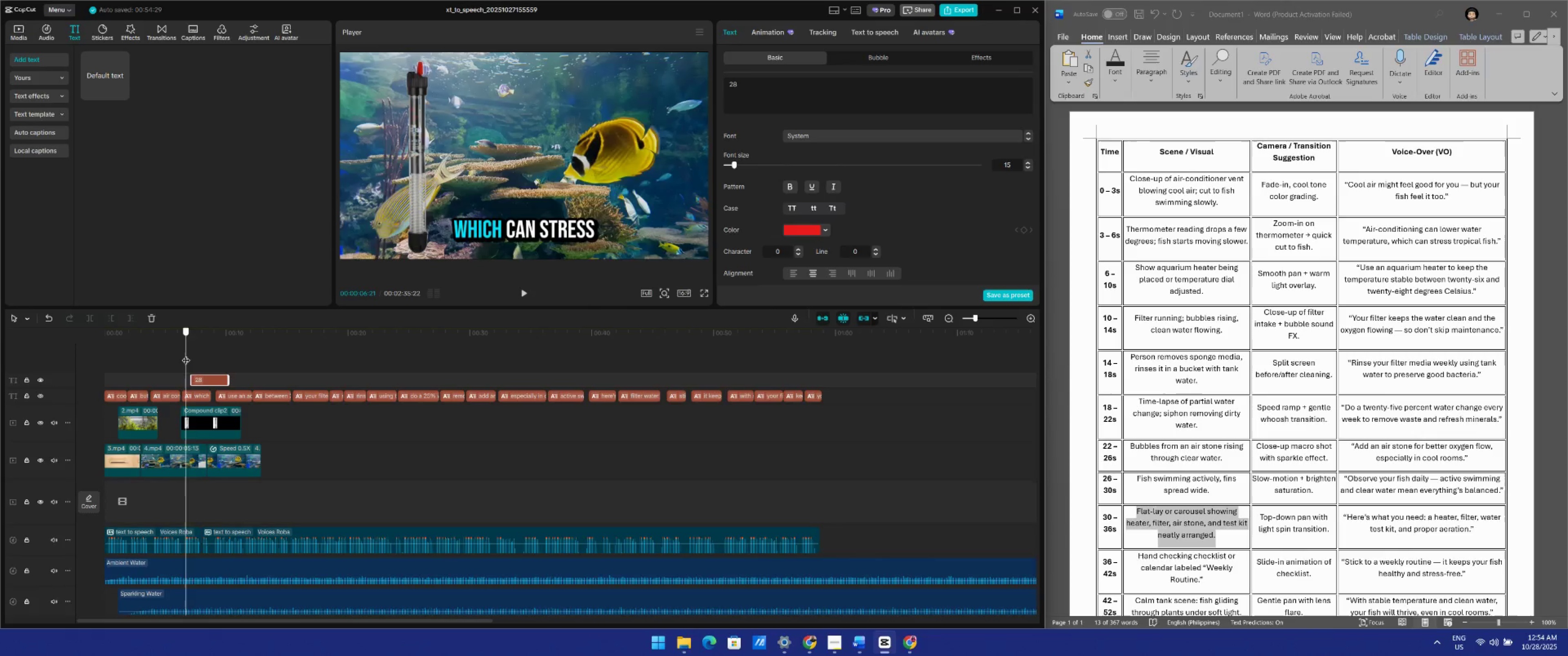 
wait(12.62)
 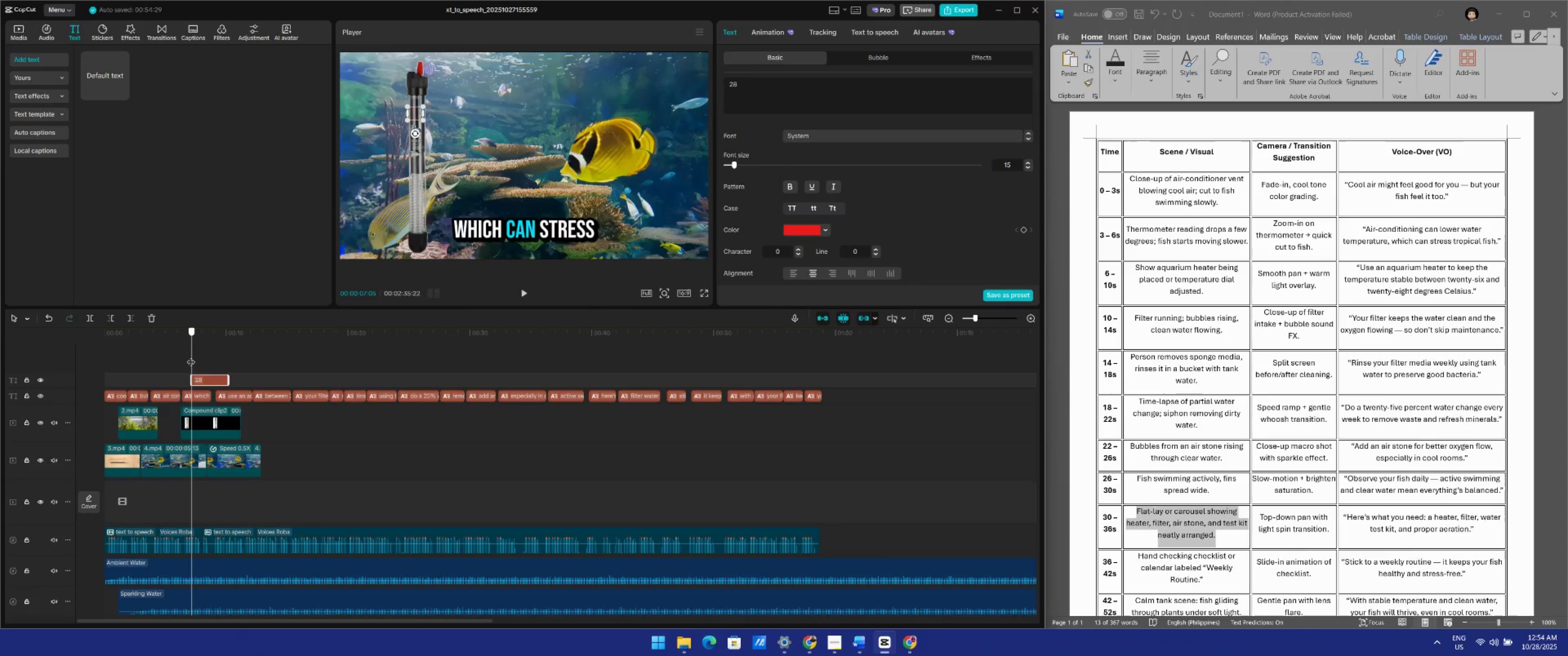 
key(Control+B)
 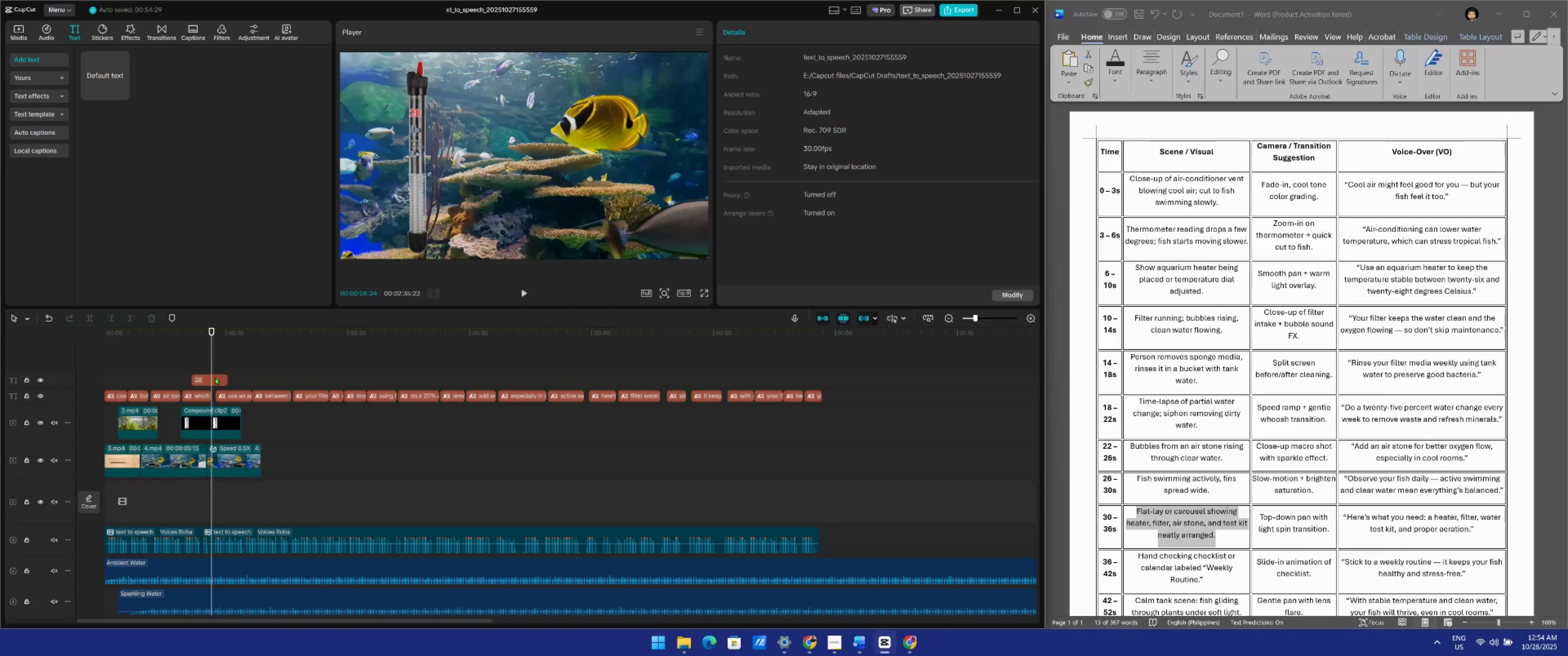 
left_click([214, 377])
 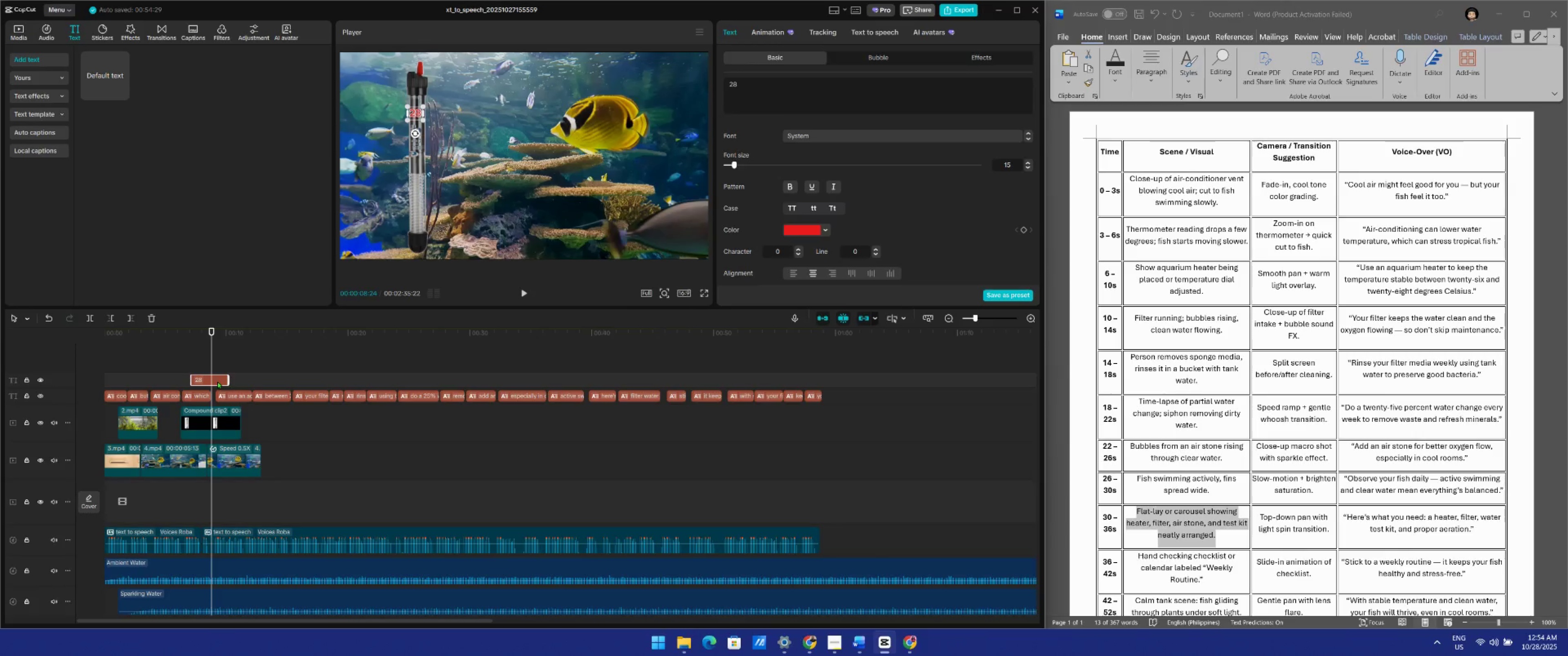 
key(Control+B)
 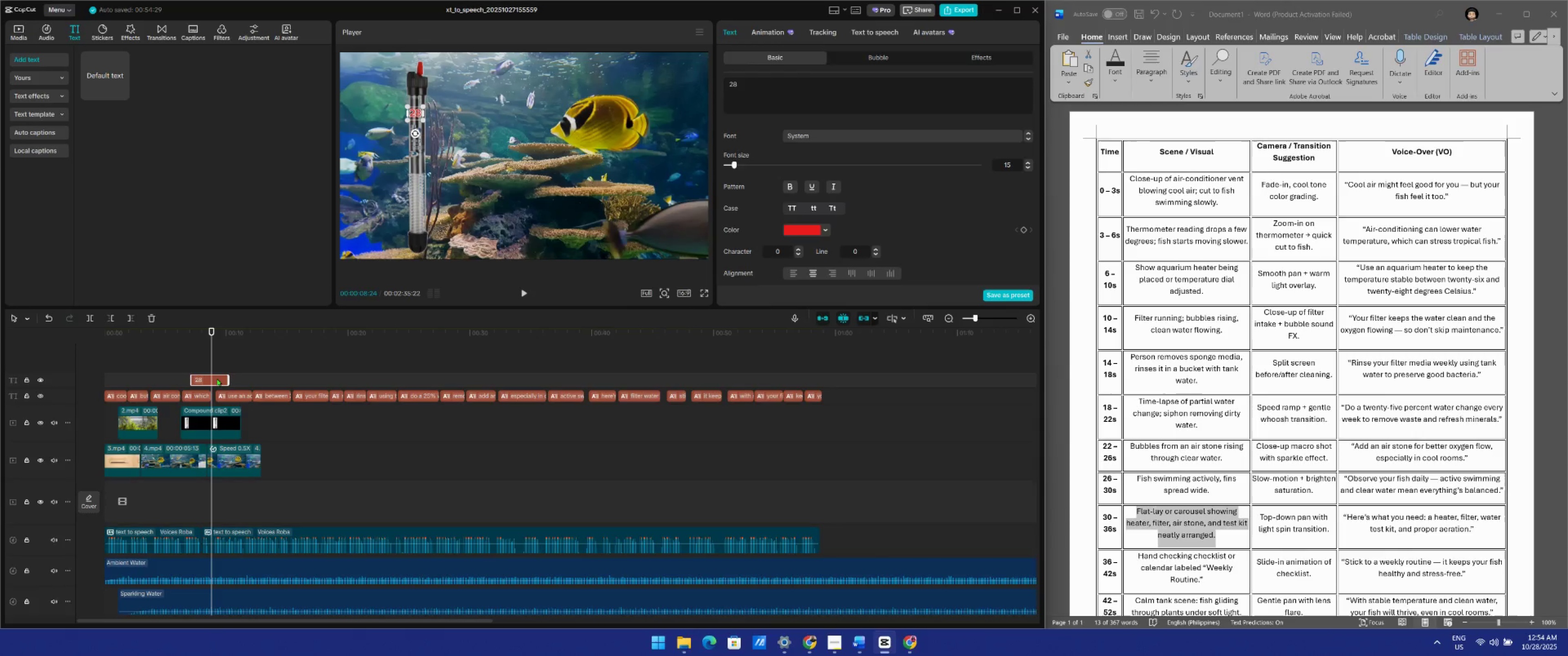 
left_click([217, 378])
 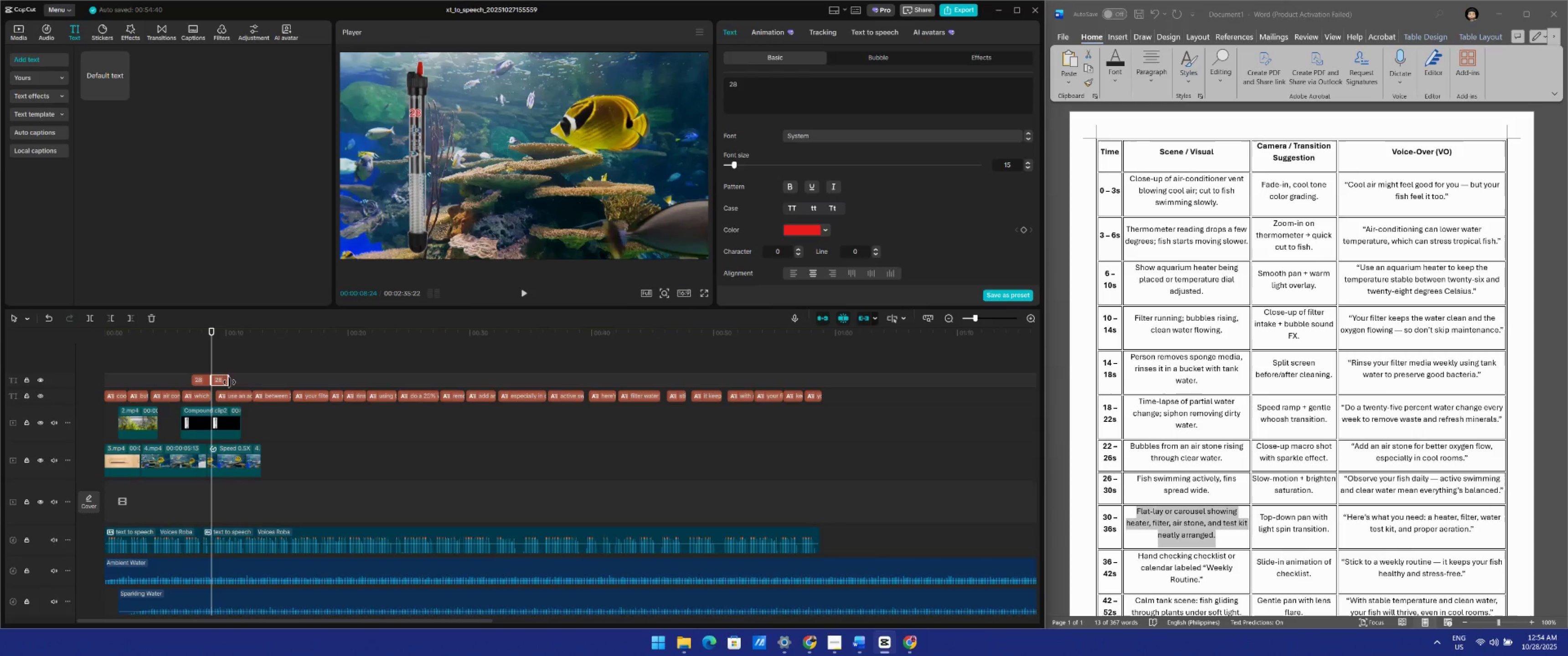 
key(Control+B)
 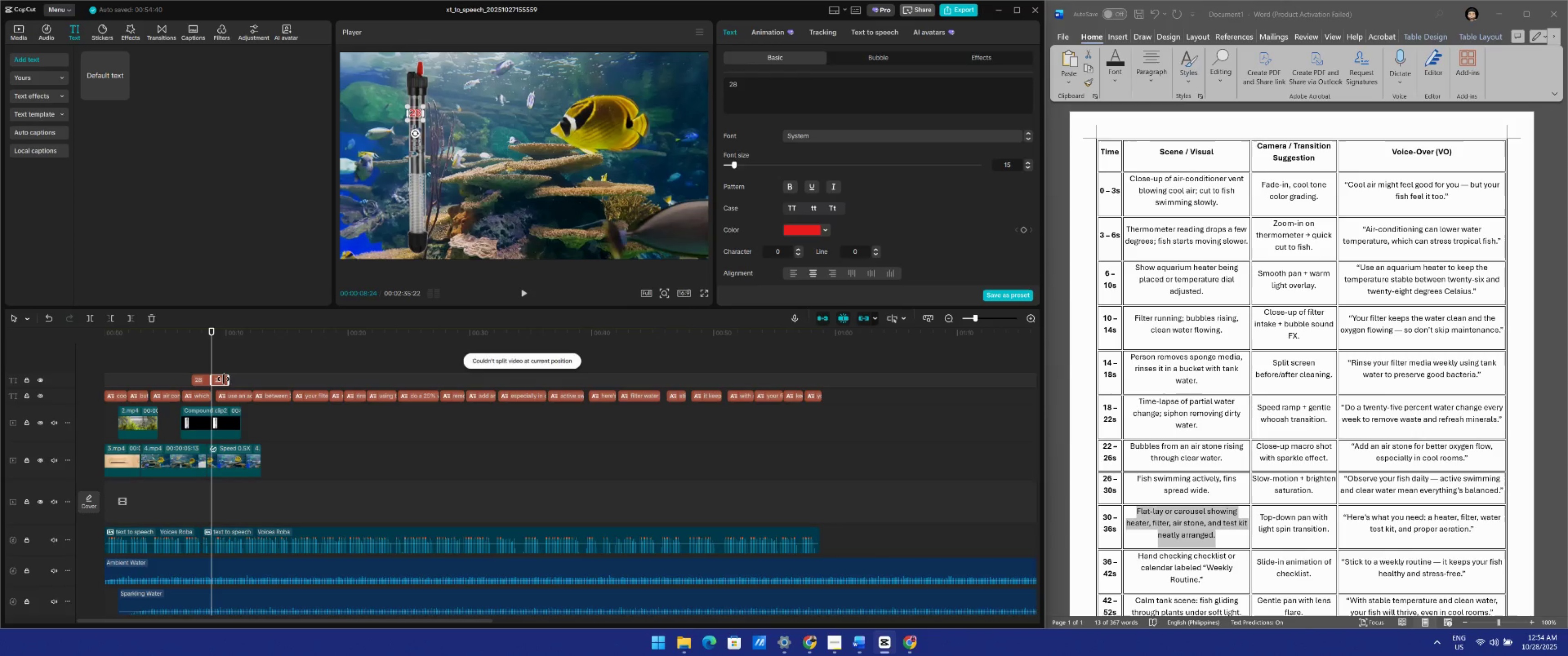 
left_click([219, 384])
 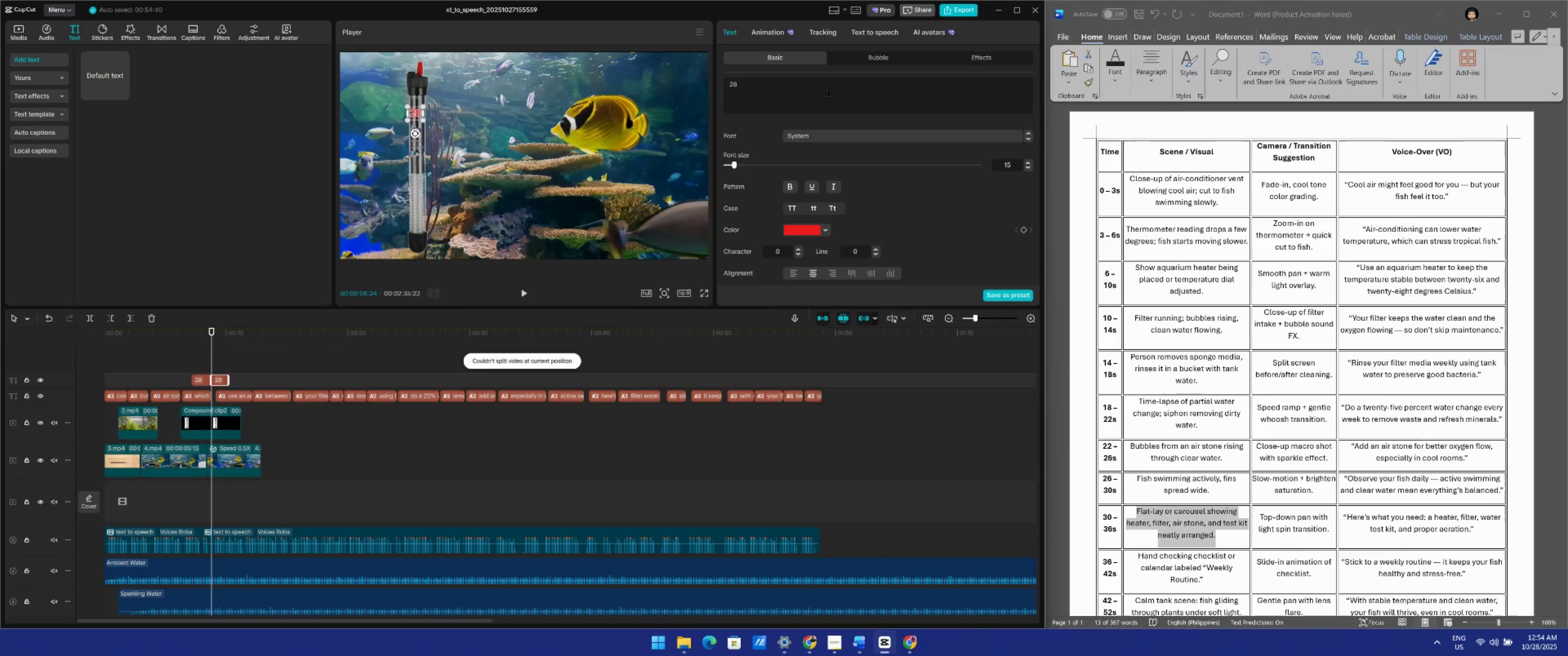 
left_click([753, 89])
 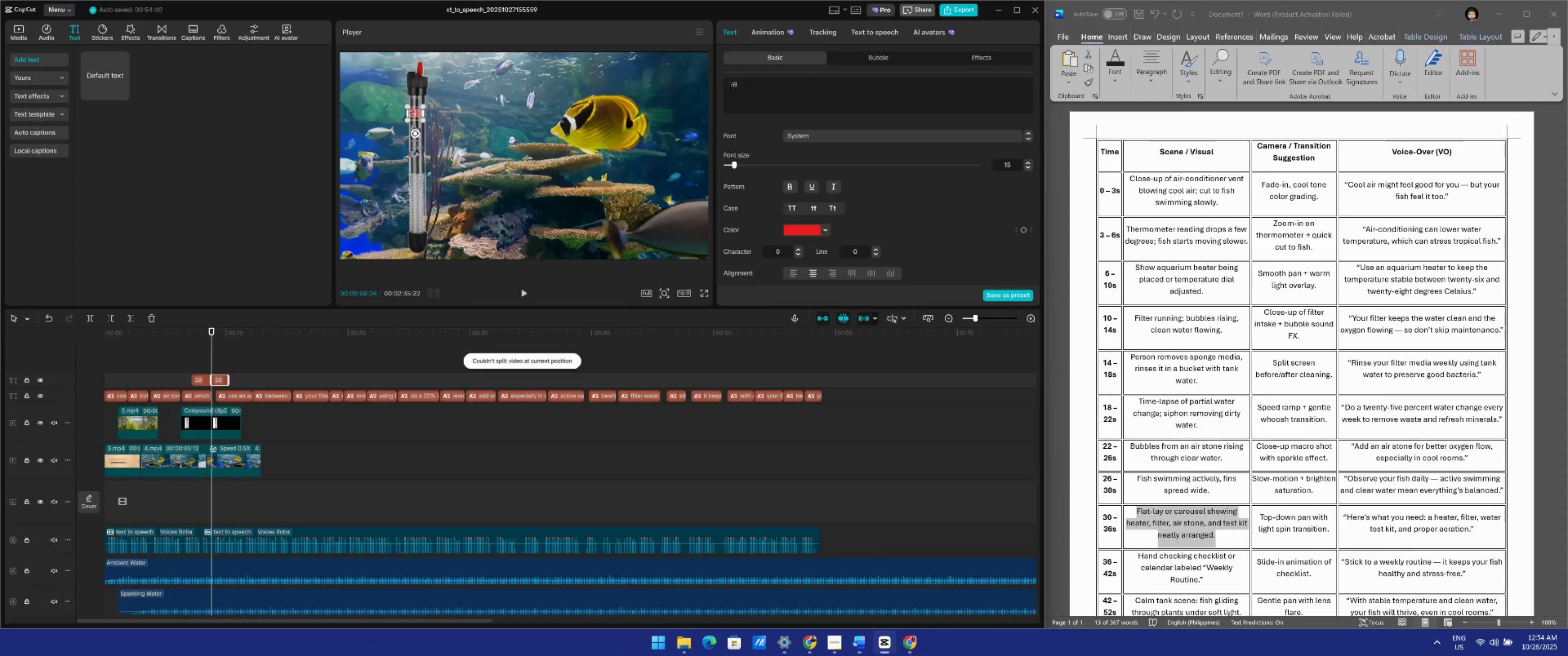 
left_click([731, 86])
 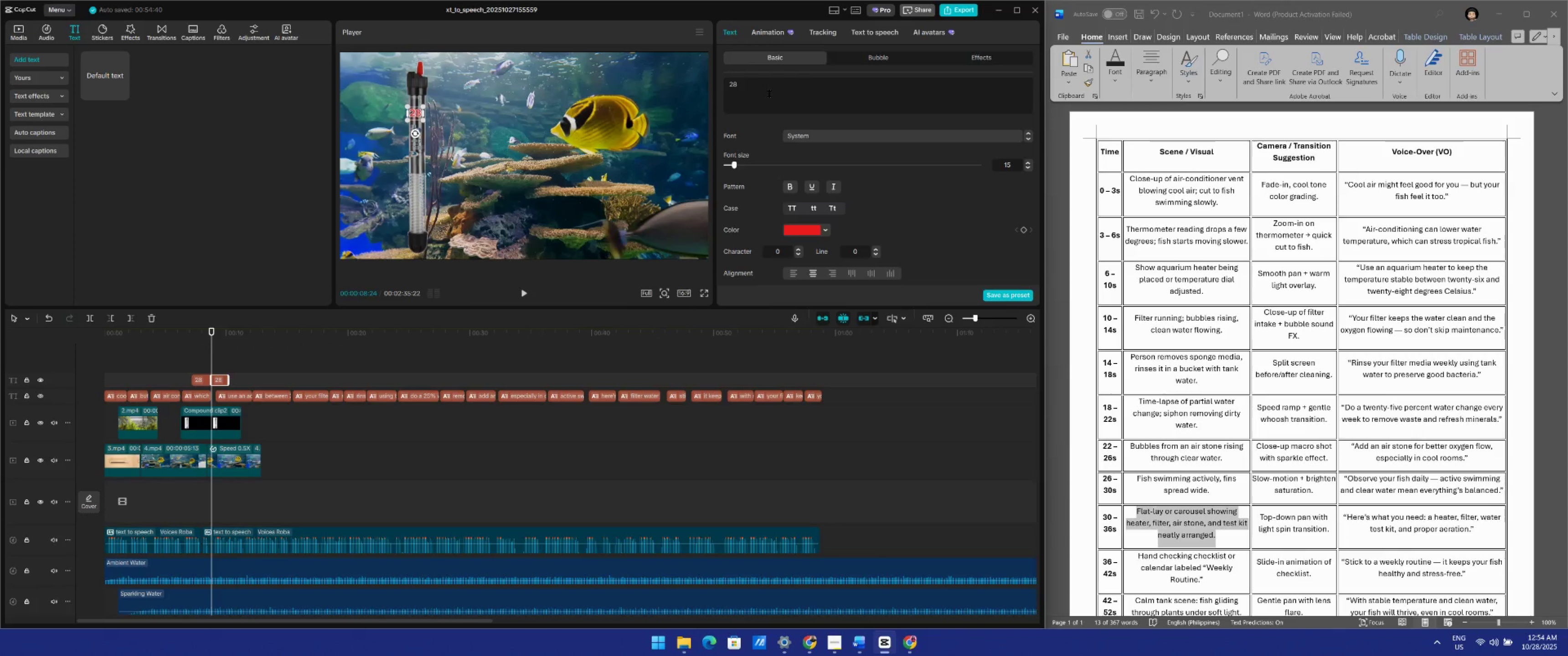 
key(Delete)
 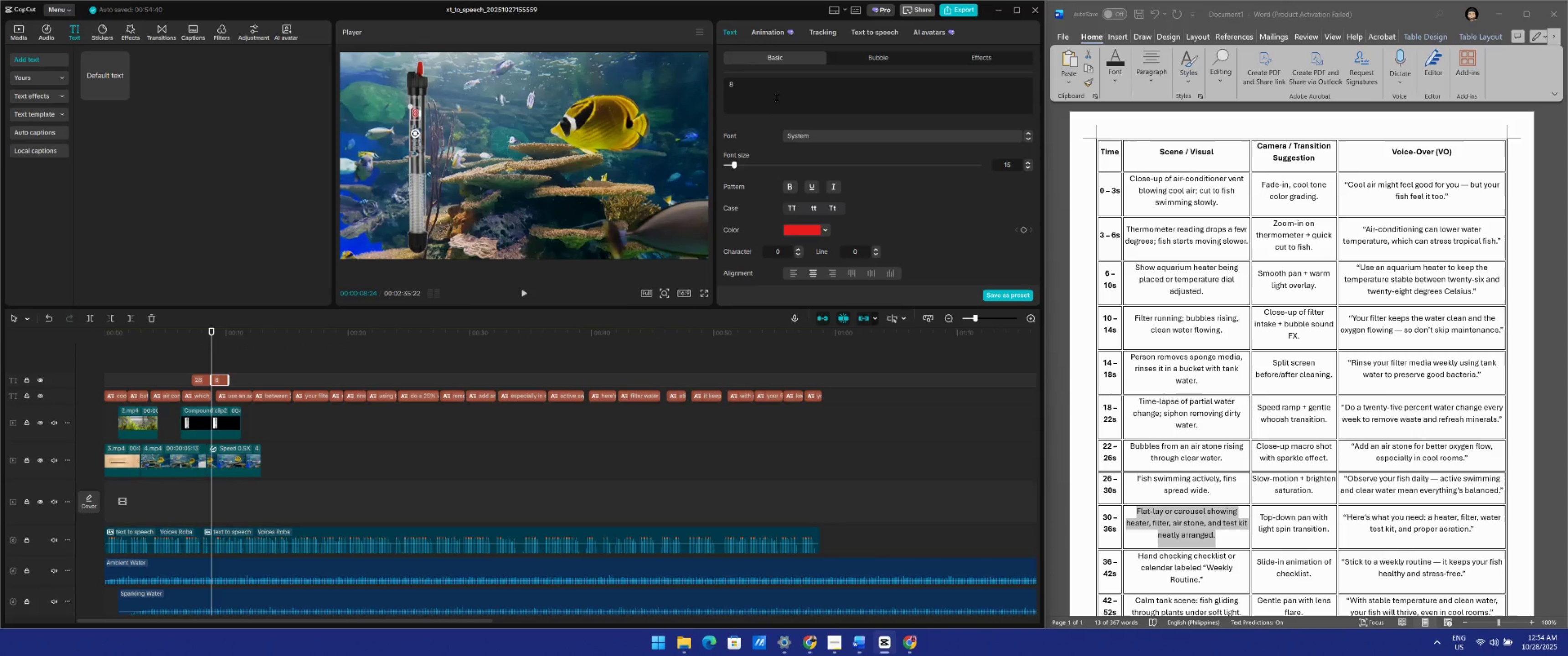 
key(Numpad1)
 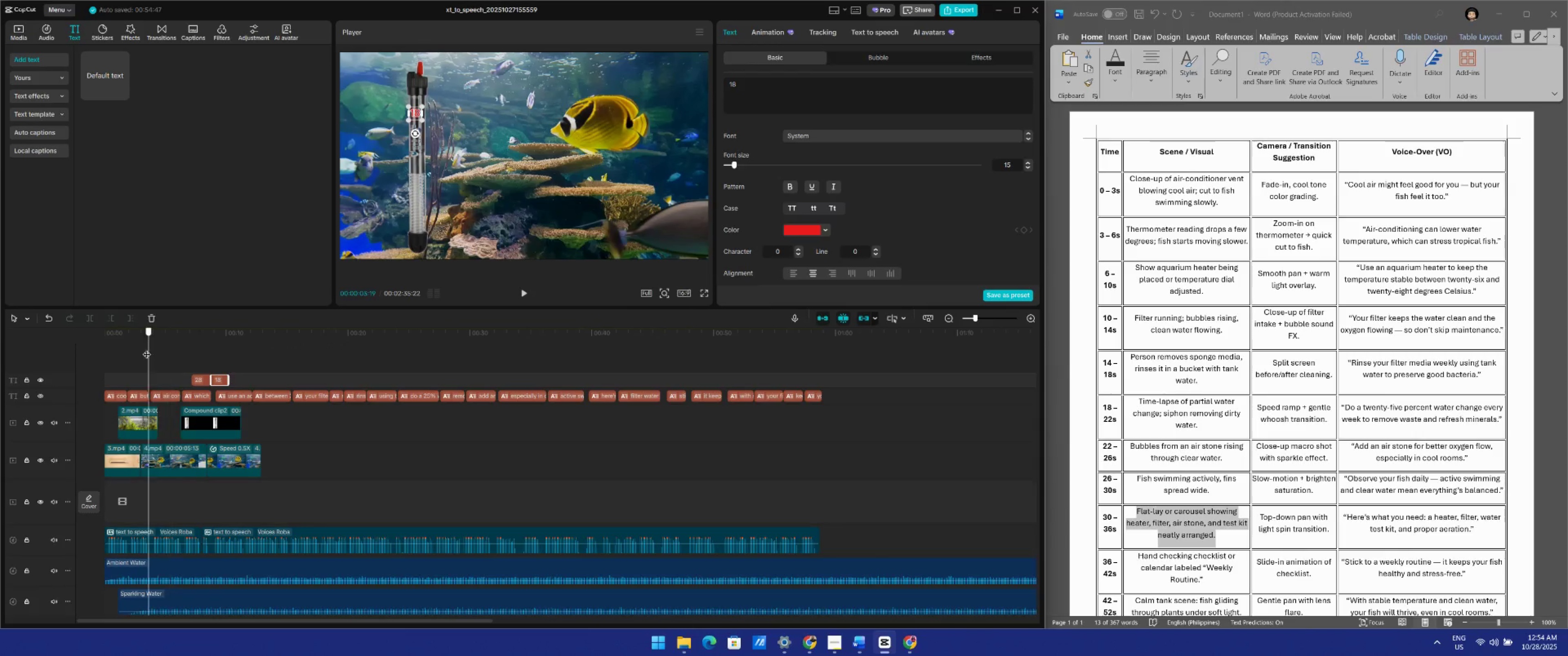 
key(Space)
 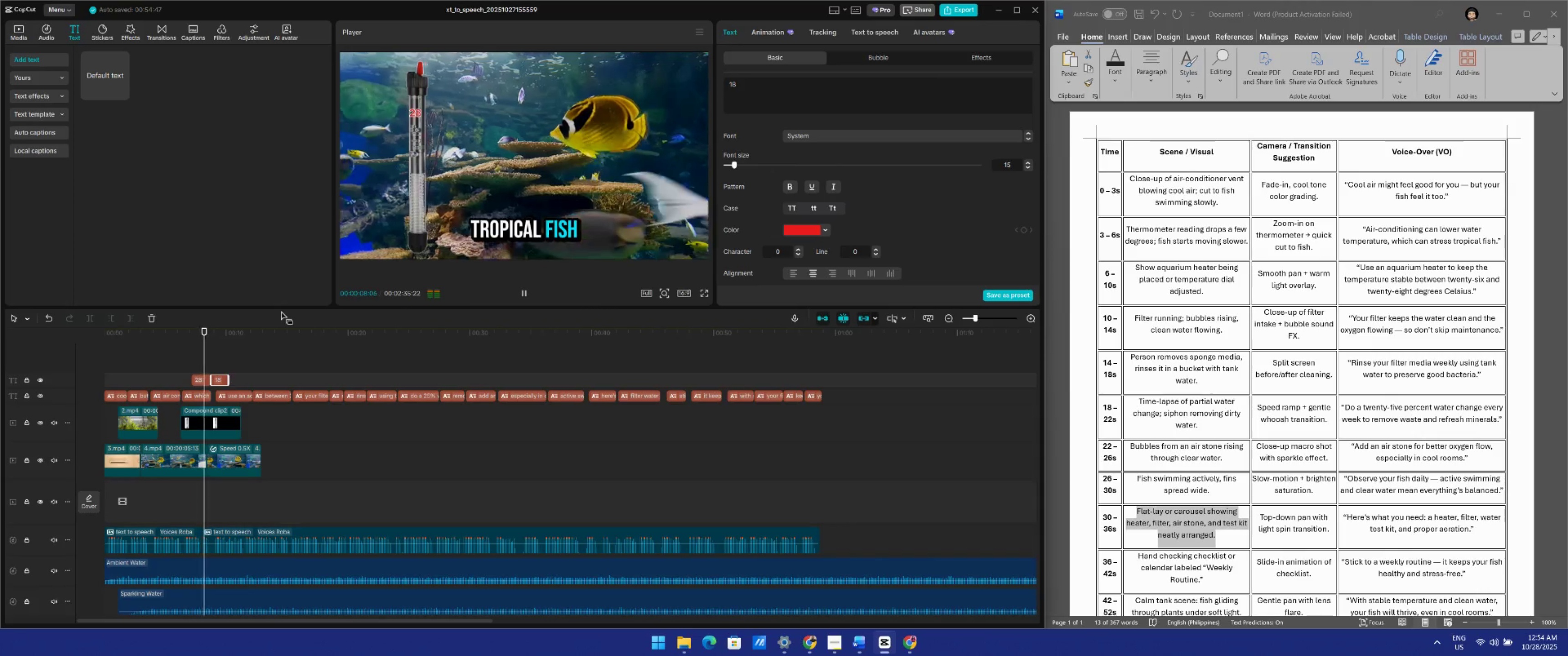 
wait(7.02)
 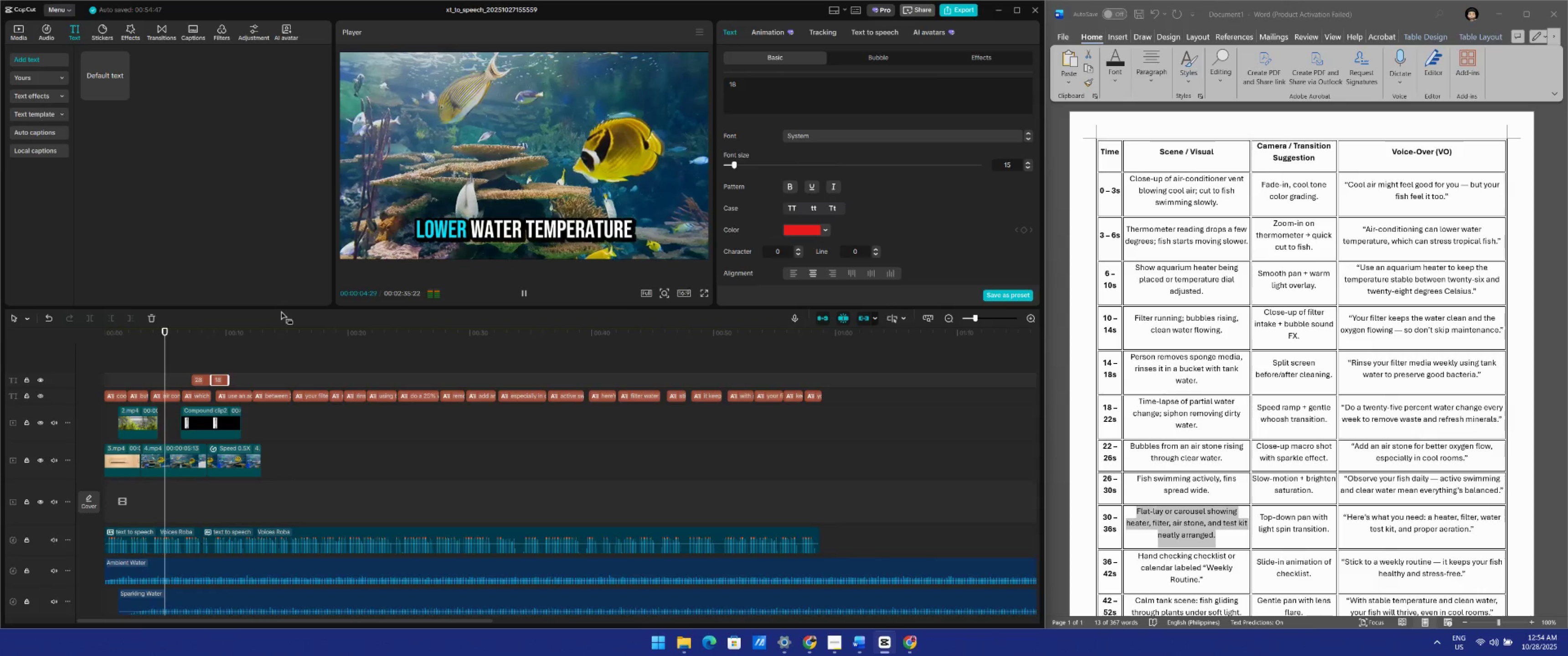 
key(Space)
 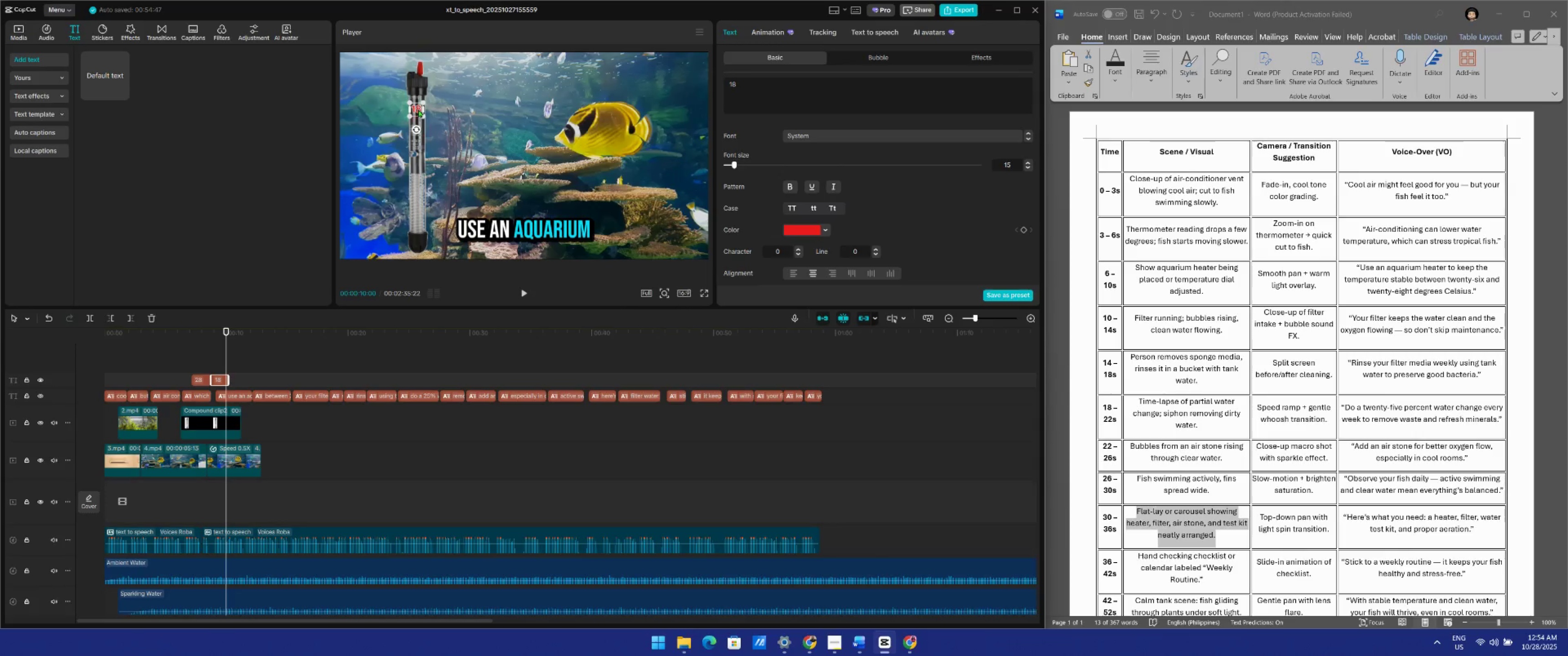 
wait(5.91)
 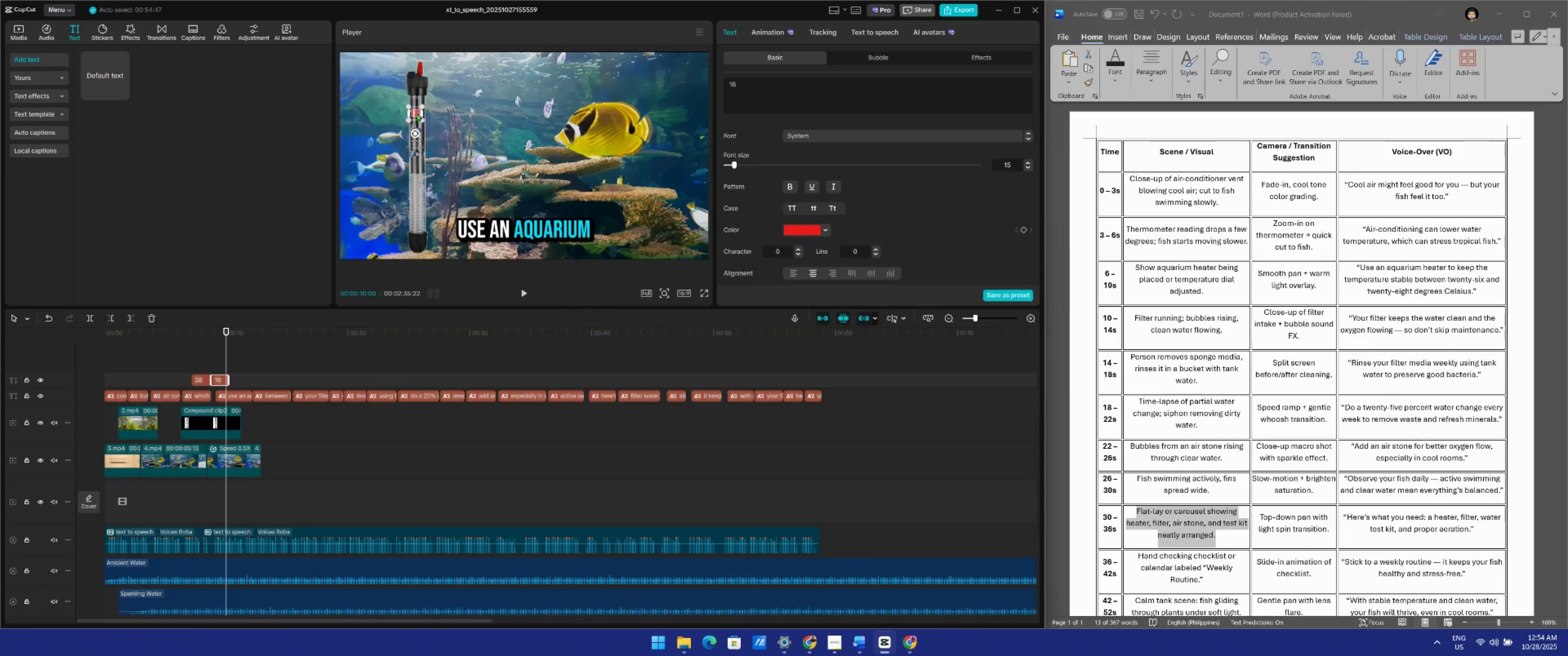 
key(Space)
 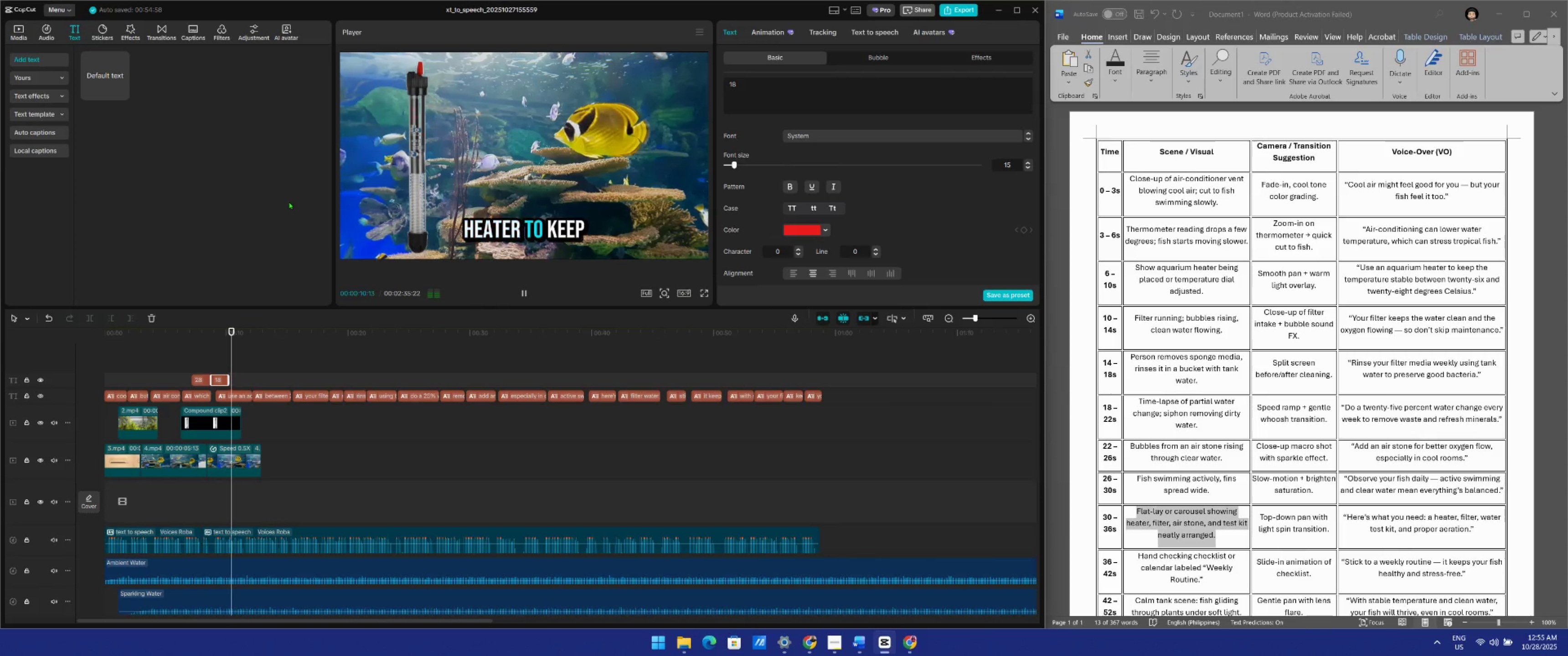 
key(Space)
 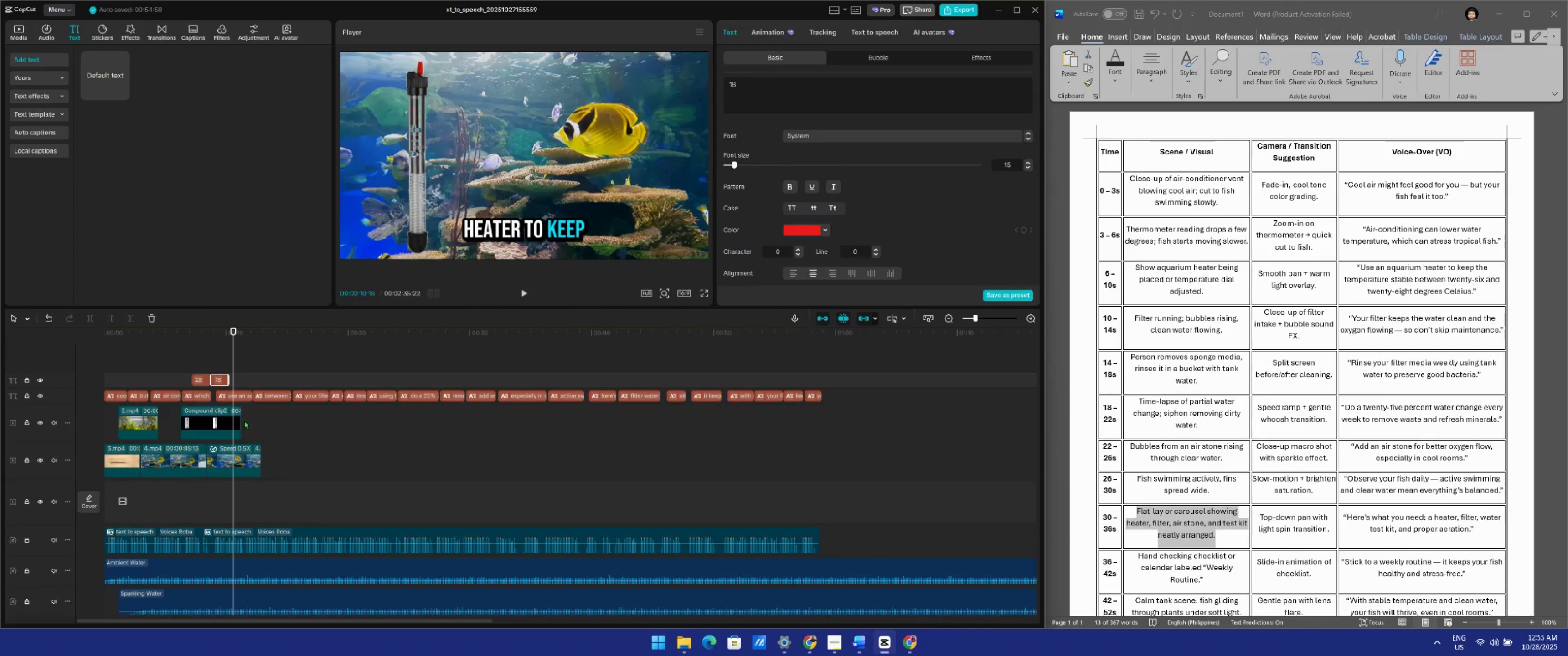 
left_click([232, 427])
 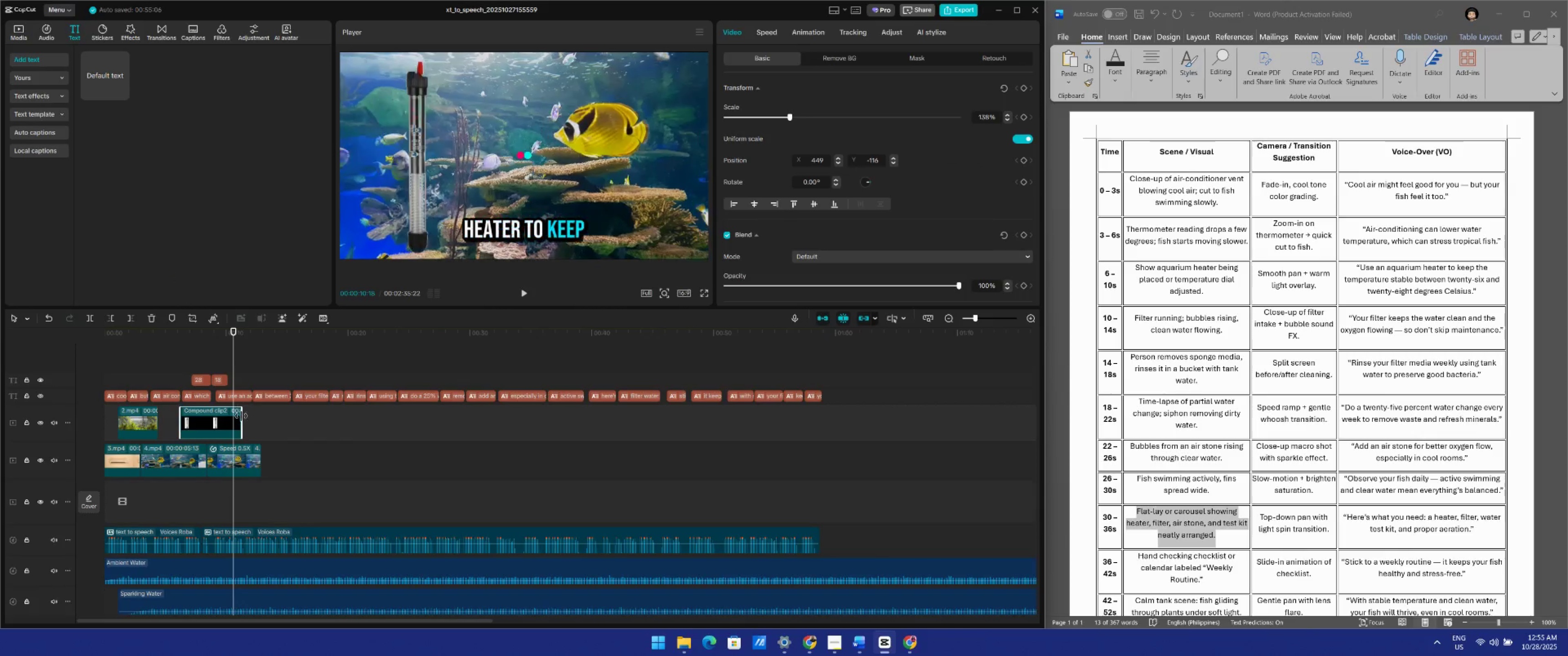 
key(Space)
 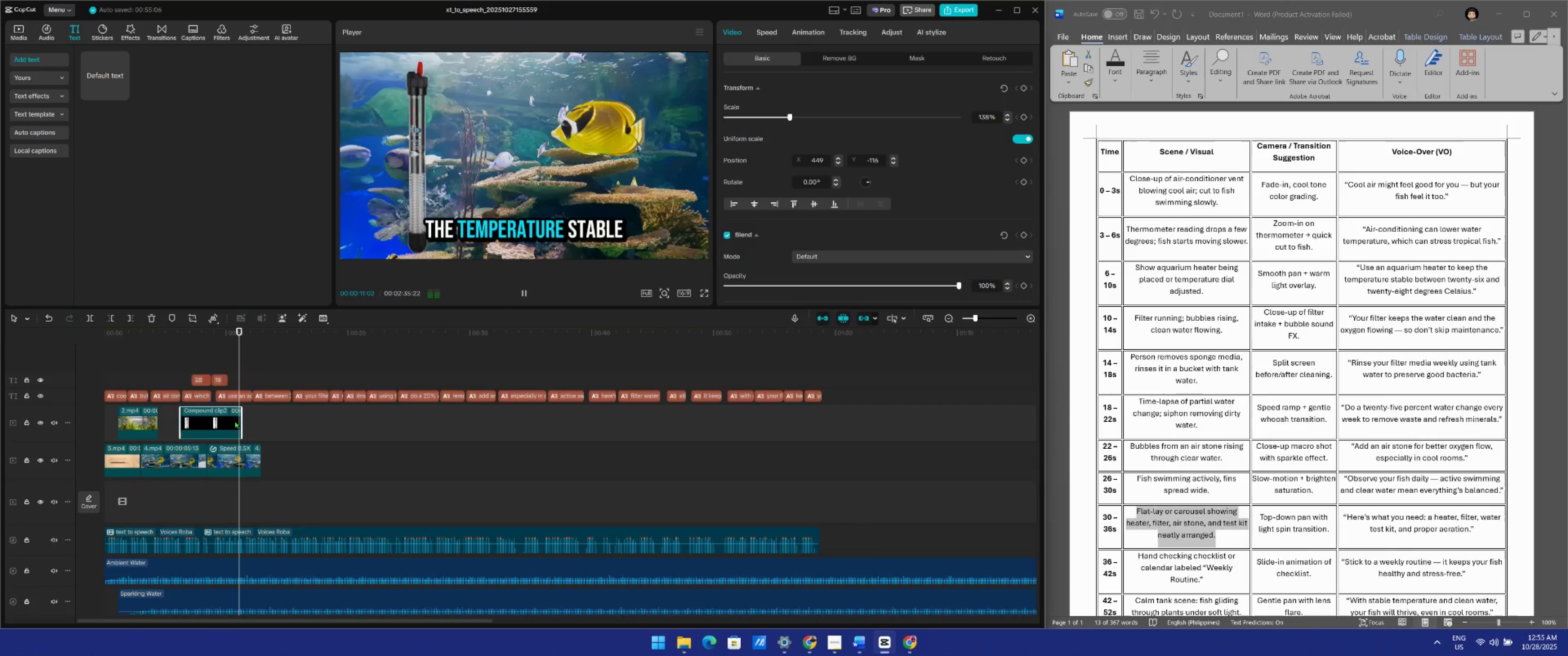 
key(Space)
 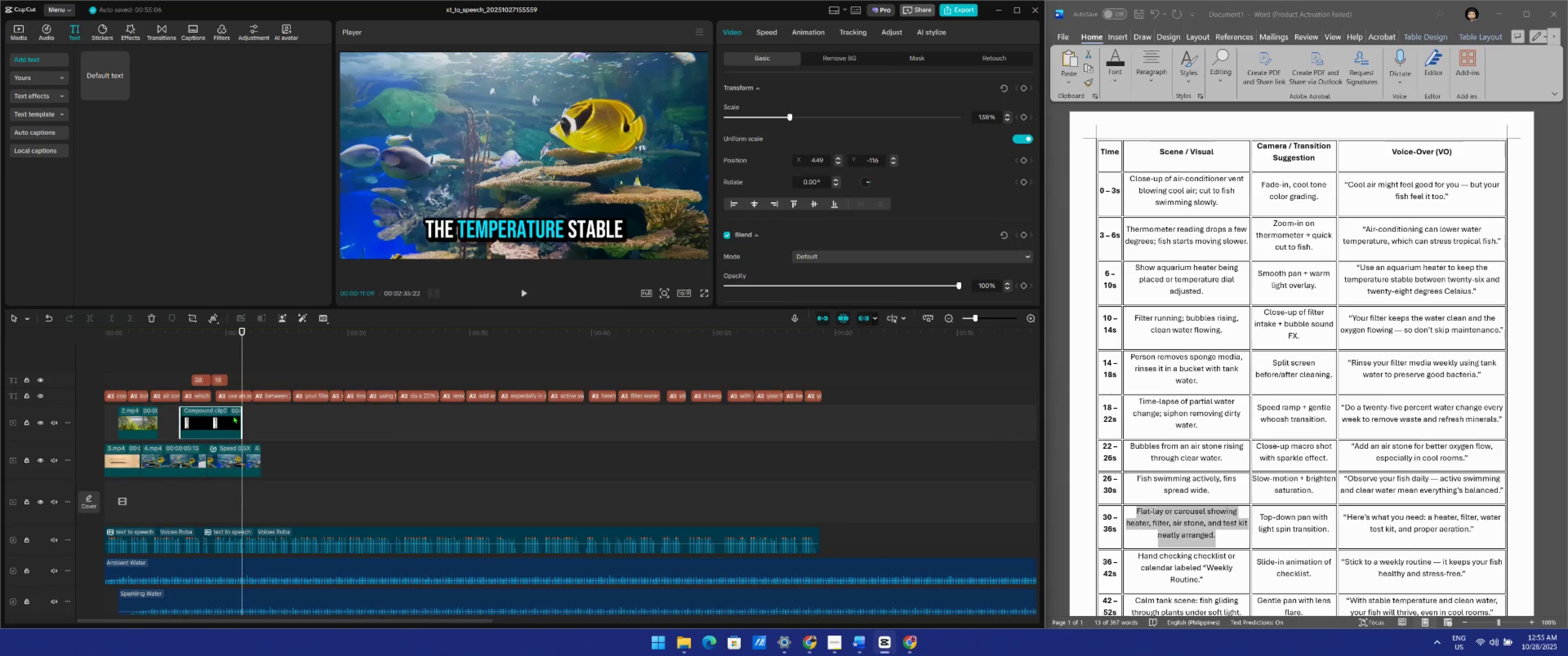 
hold_key(key=AltLeft, duration=0.77)
 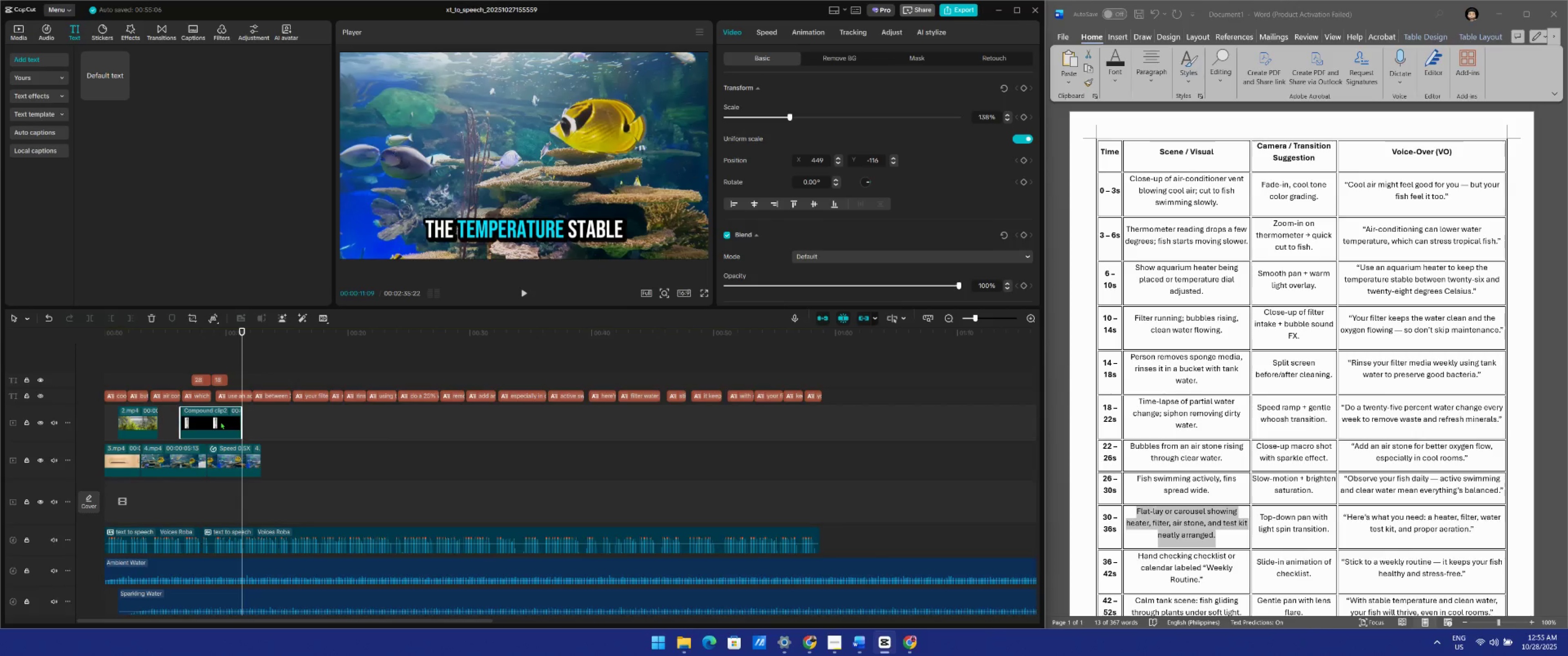 
left_click([221, 421])
 